 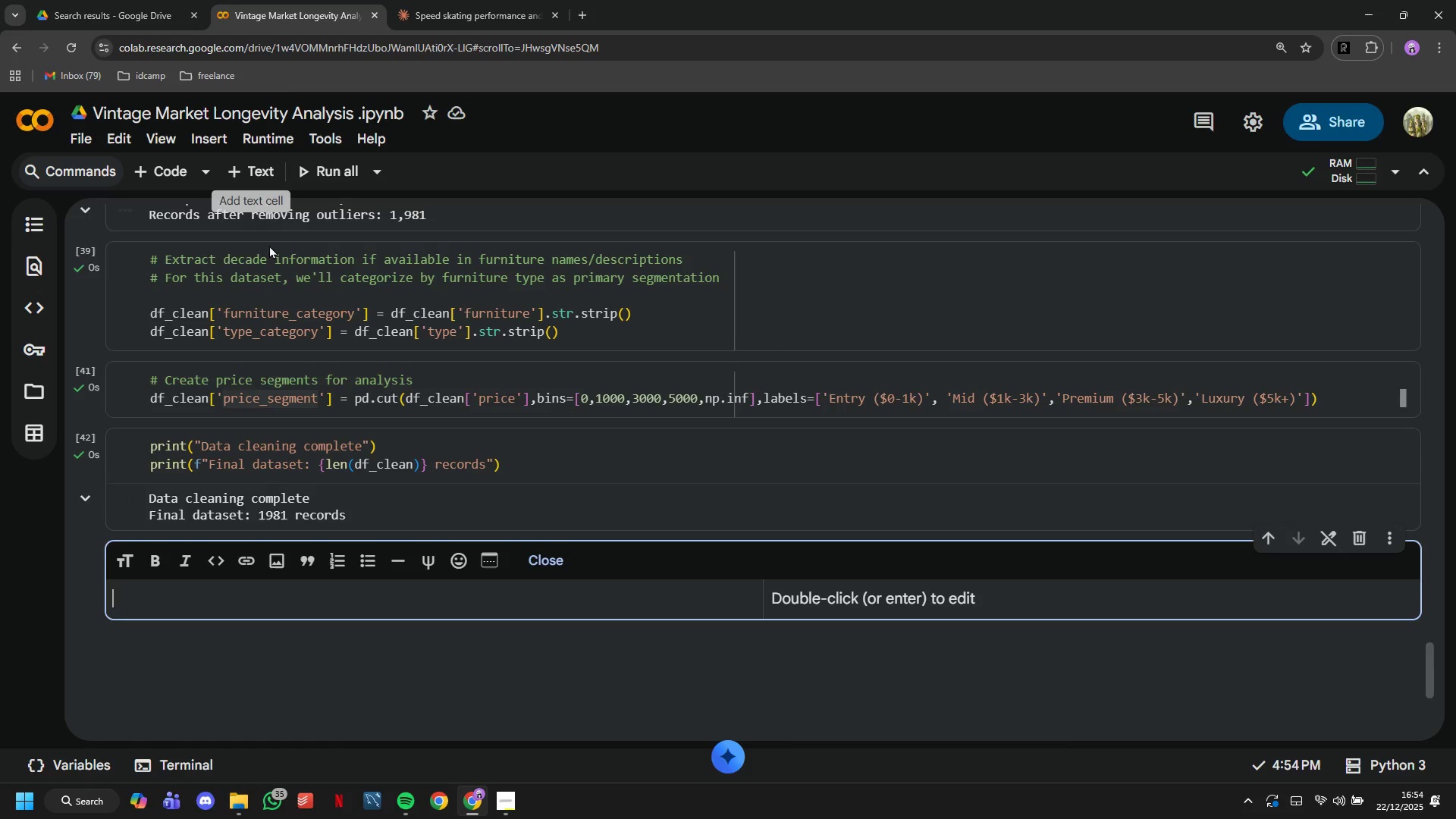 
type(## 4. Category Distribution Analysis)
 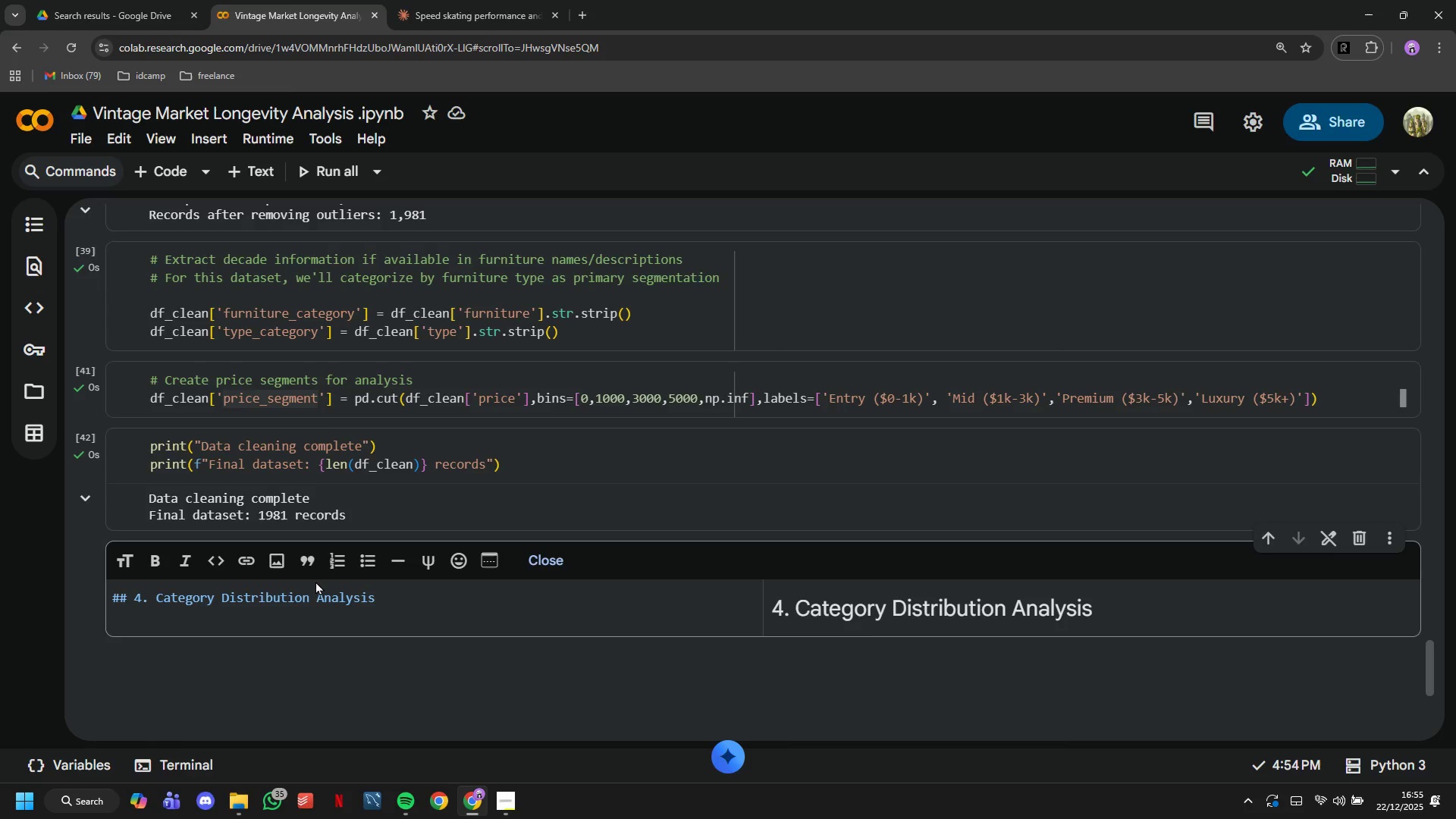 
wait(5.22)
 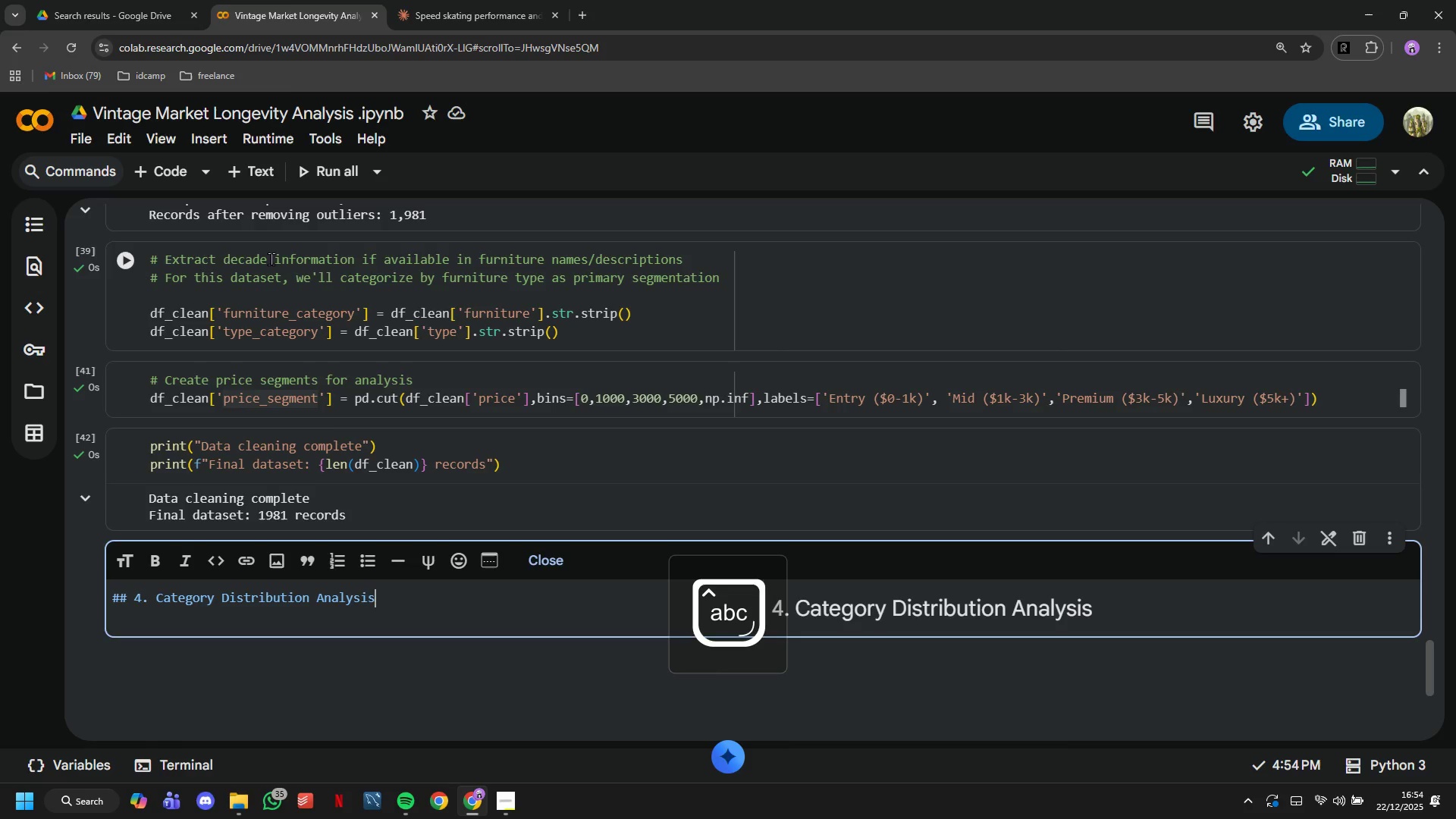 
left_click([149, 179])
 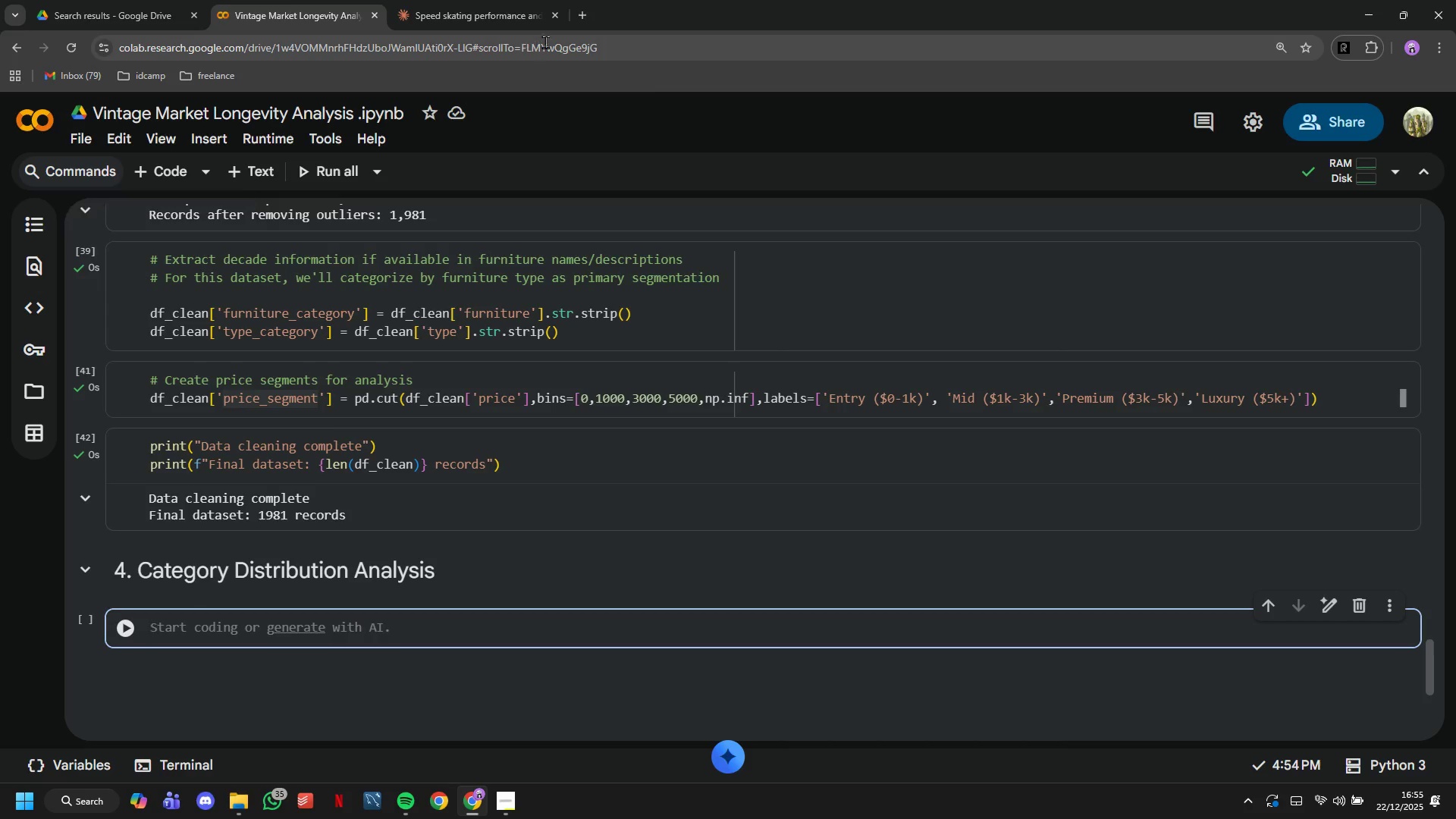 
left_click([556, 15])
 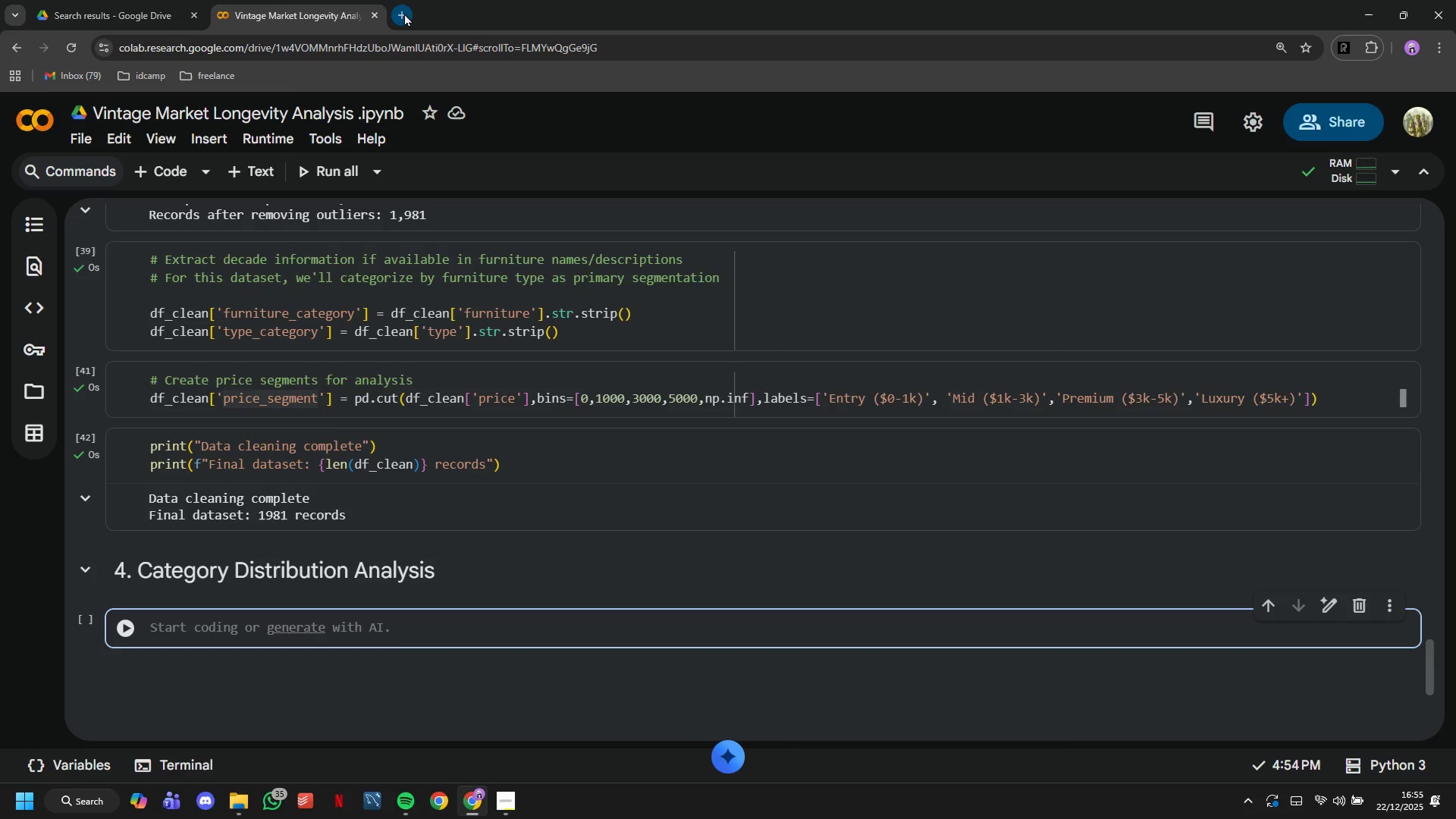 
left_click([405, 14])
 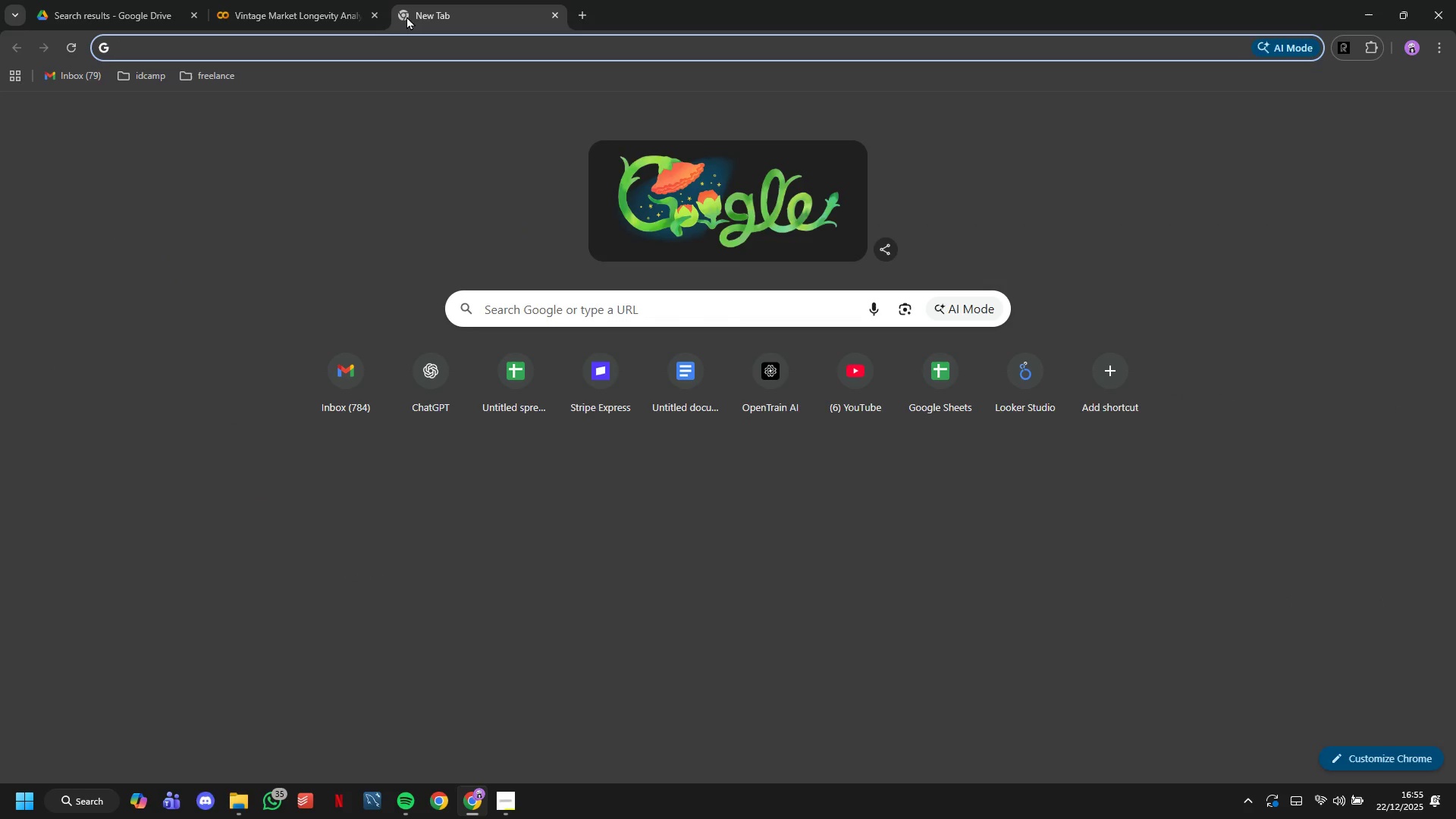 
type(docs)
 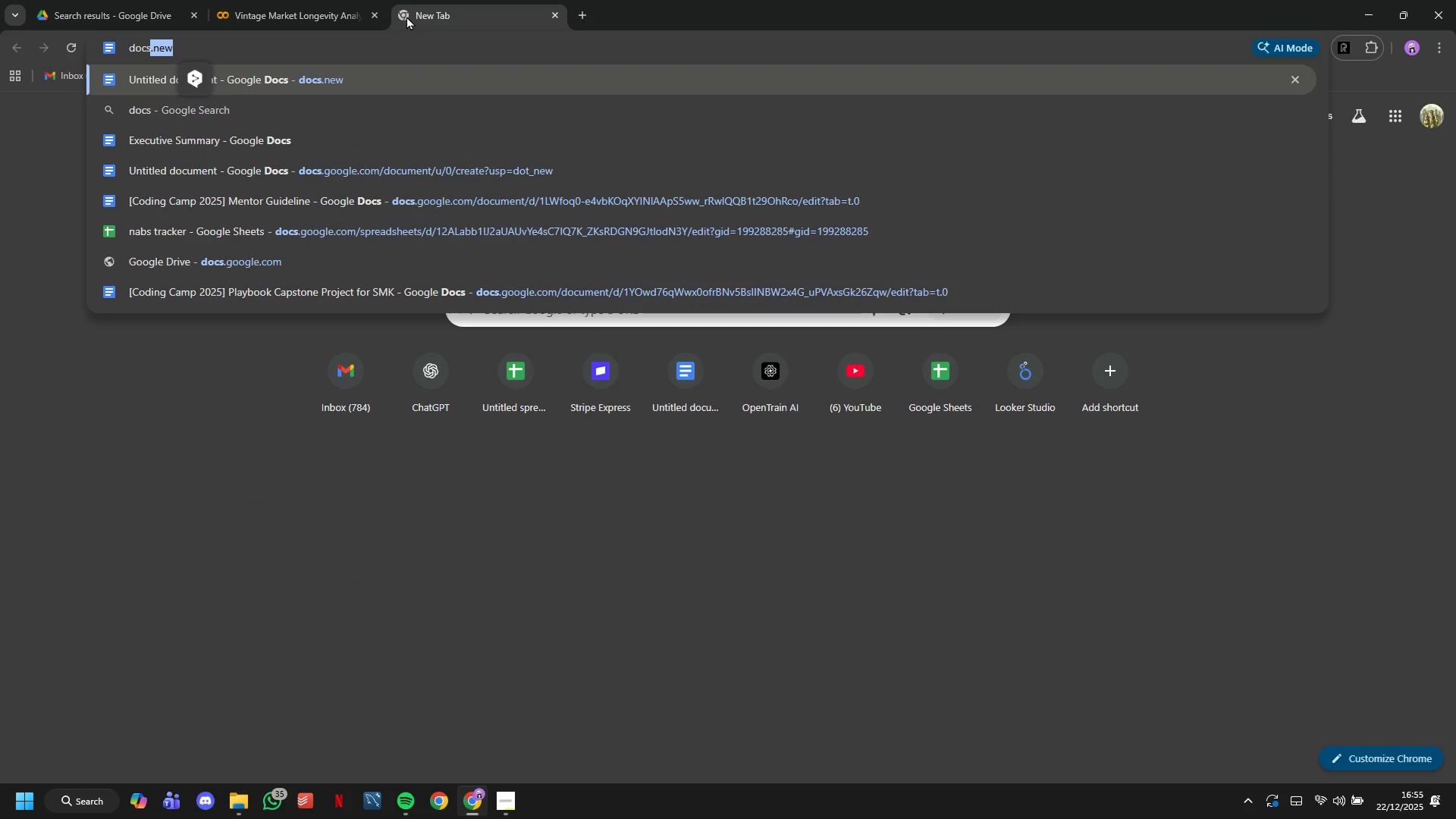 
key(Enter)
 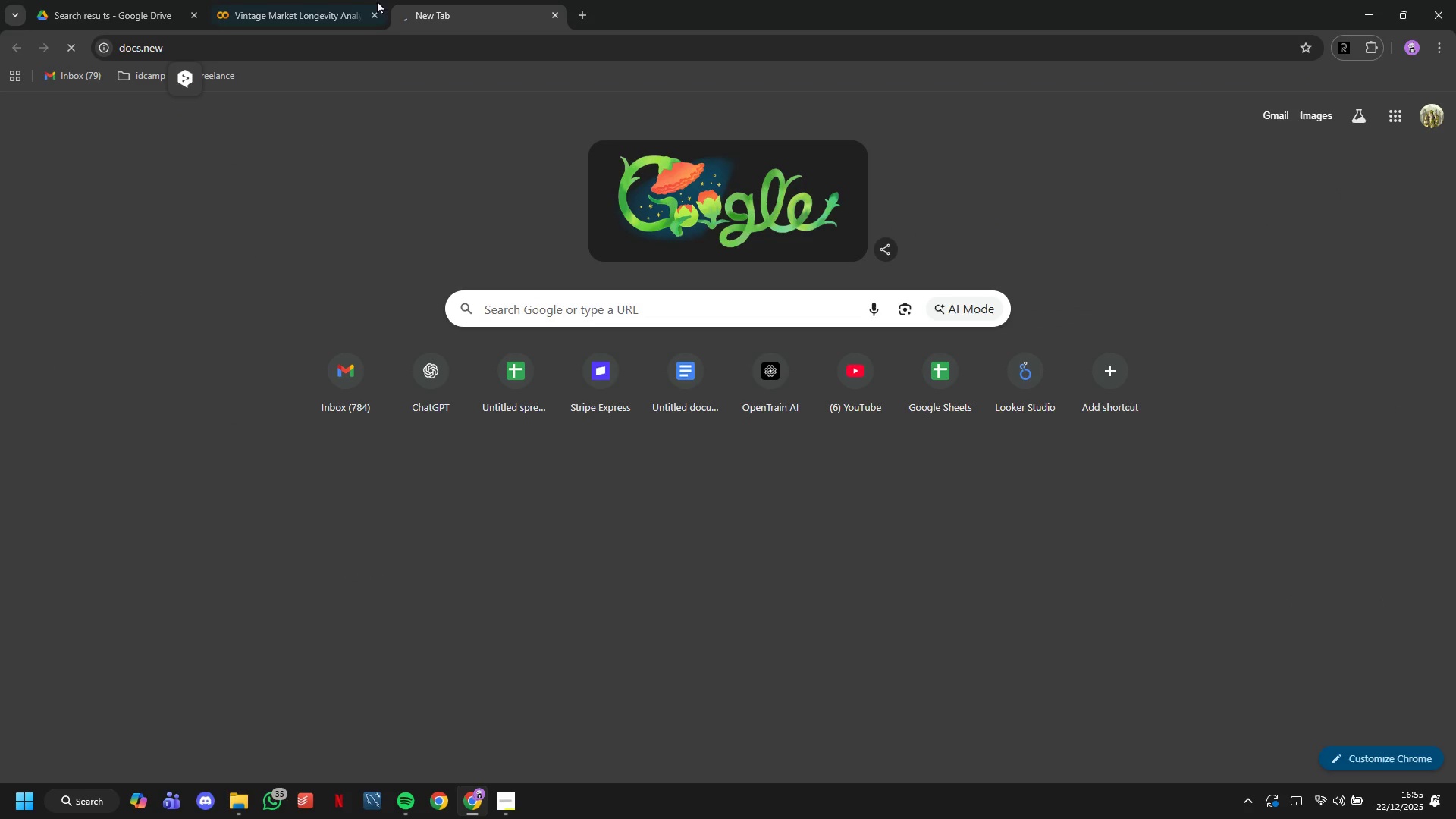 
left_click([370, 0])
 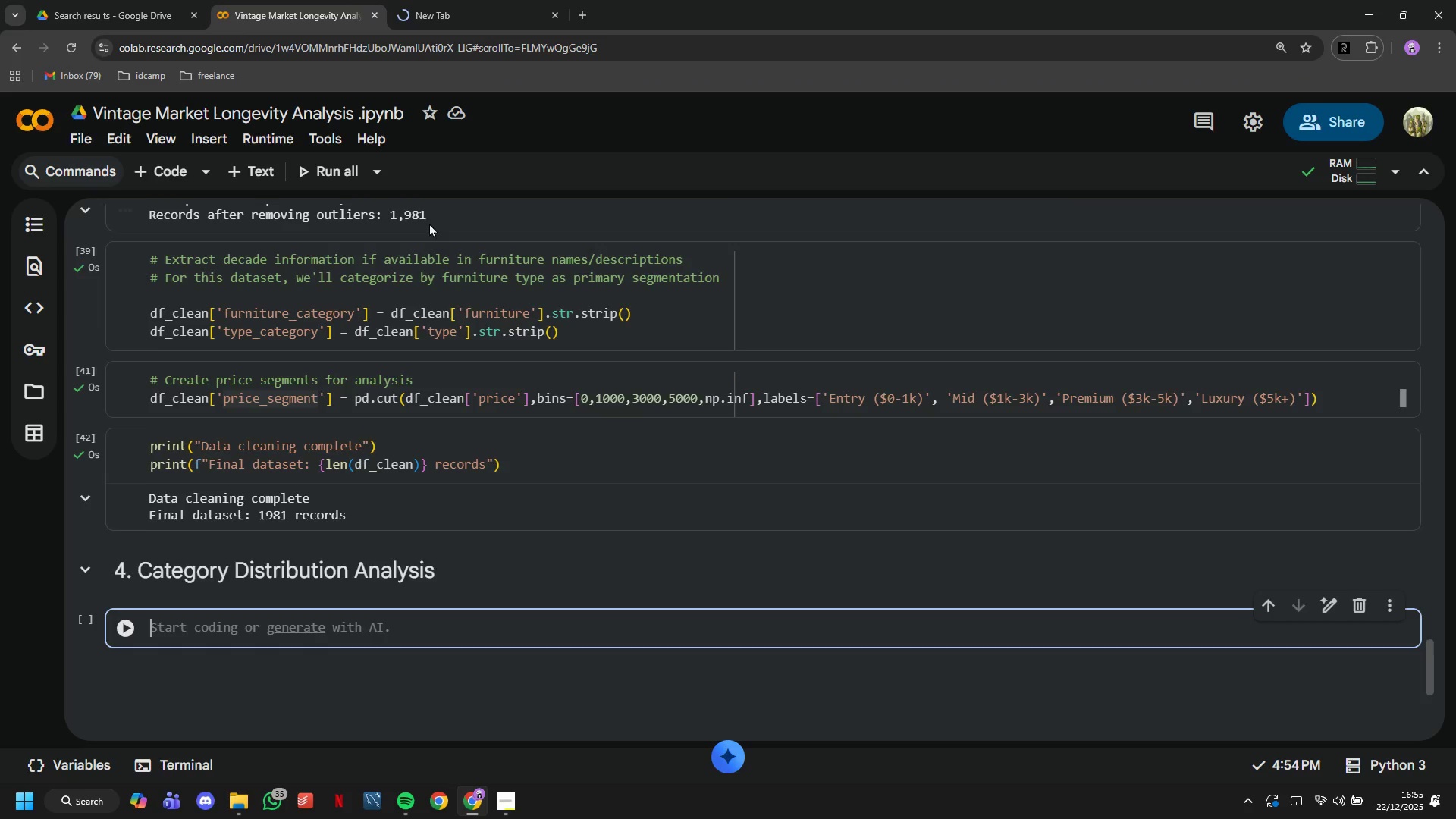 
scroll: coordinate [410, 354], scroll_direction: up, amount: 59.0
 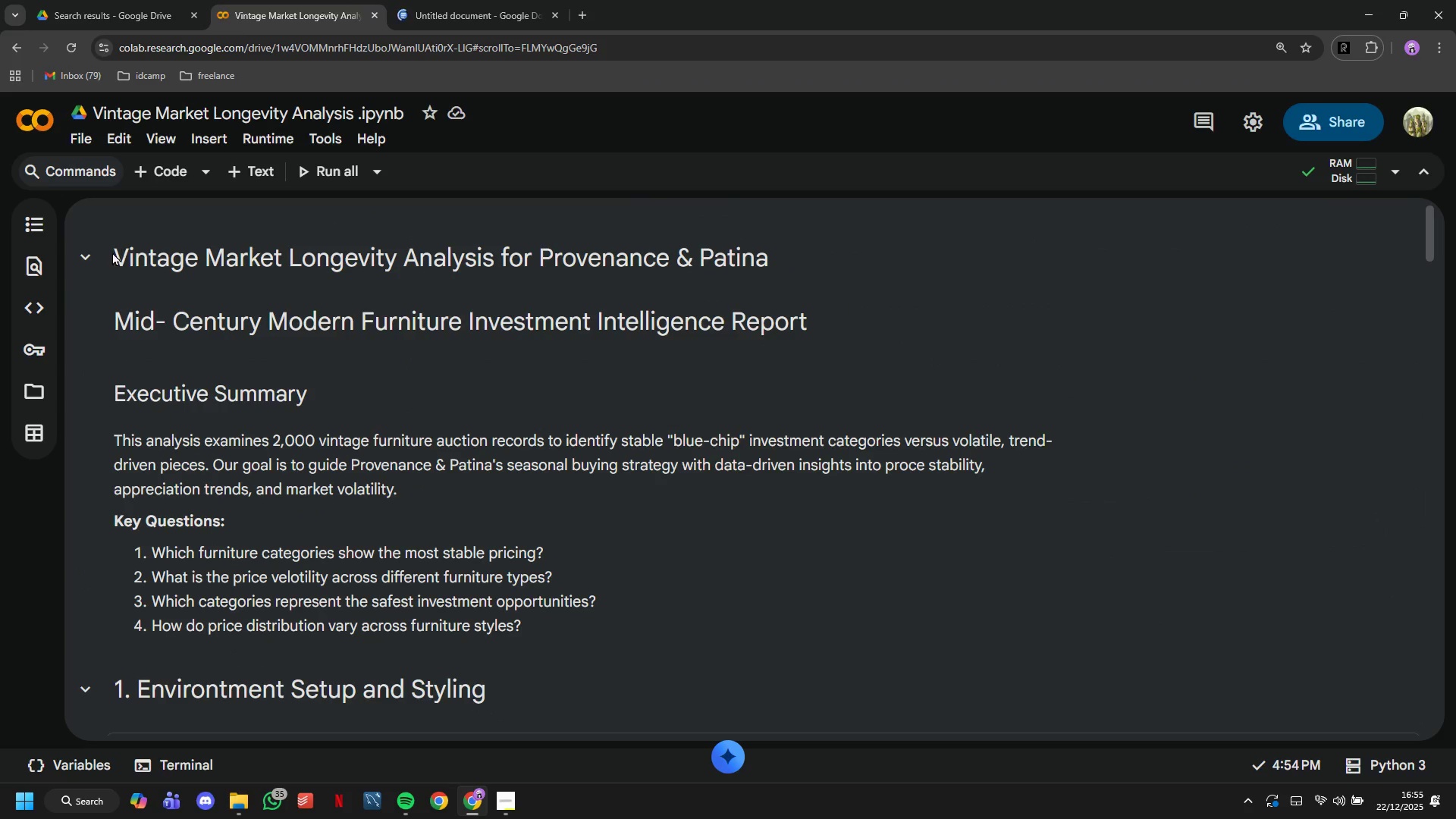 
left_click_drag(start_coordinate=[117, 255], to_coordinate=[555, 617])
 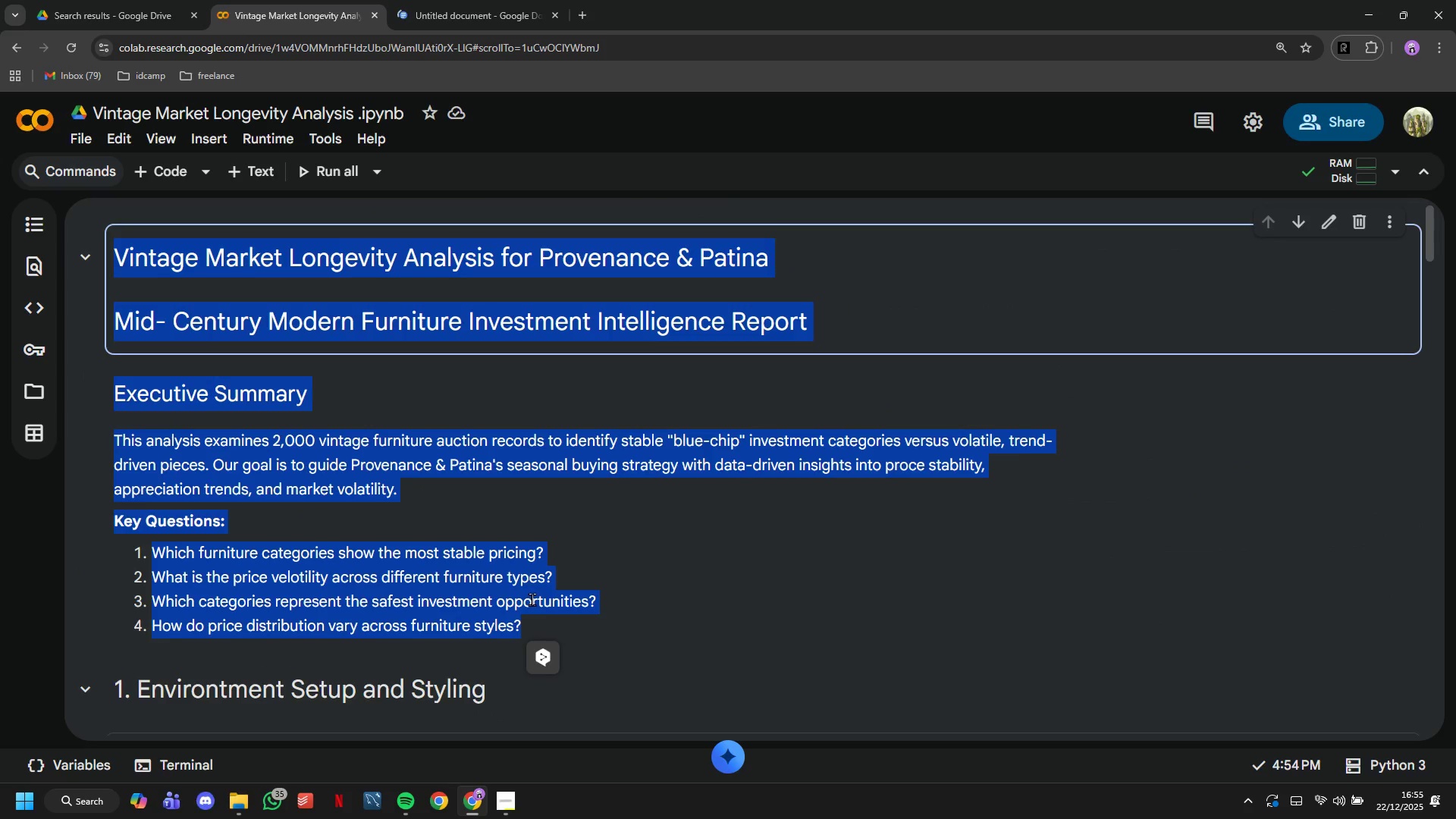 
key(Control+C)
 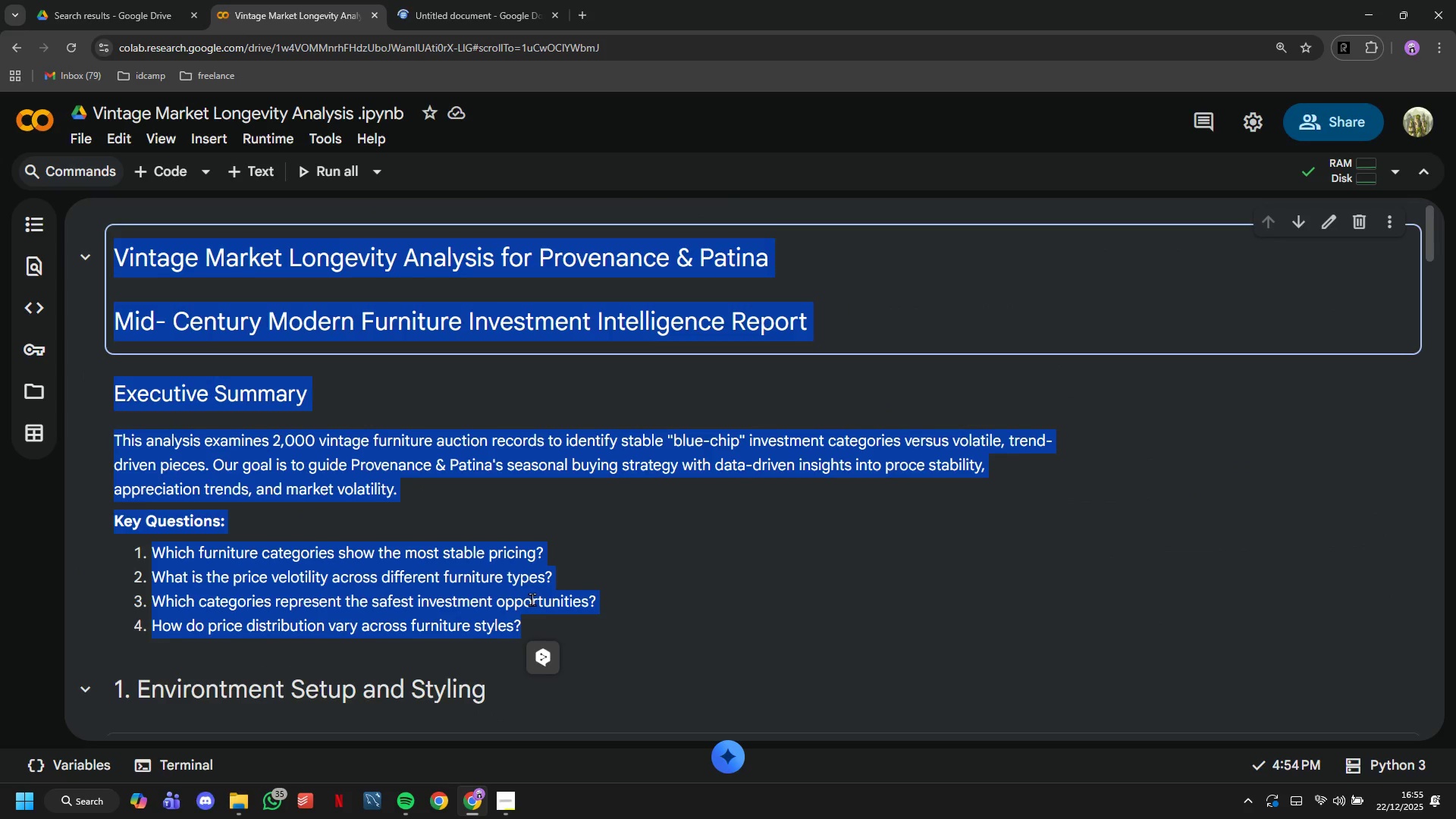 
scroll: coordinate [533, 597], scroll_direction: down, amount: 2.0
 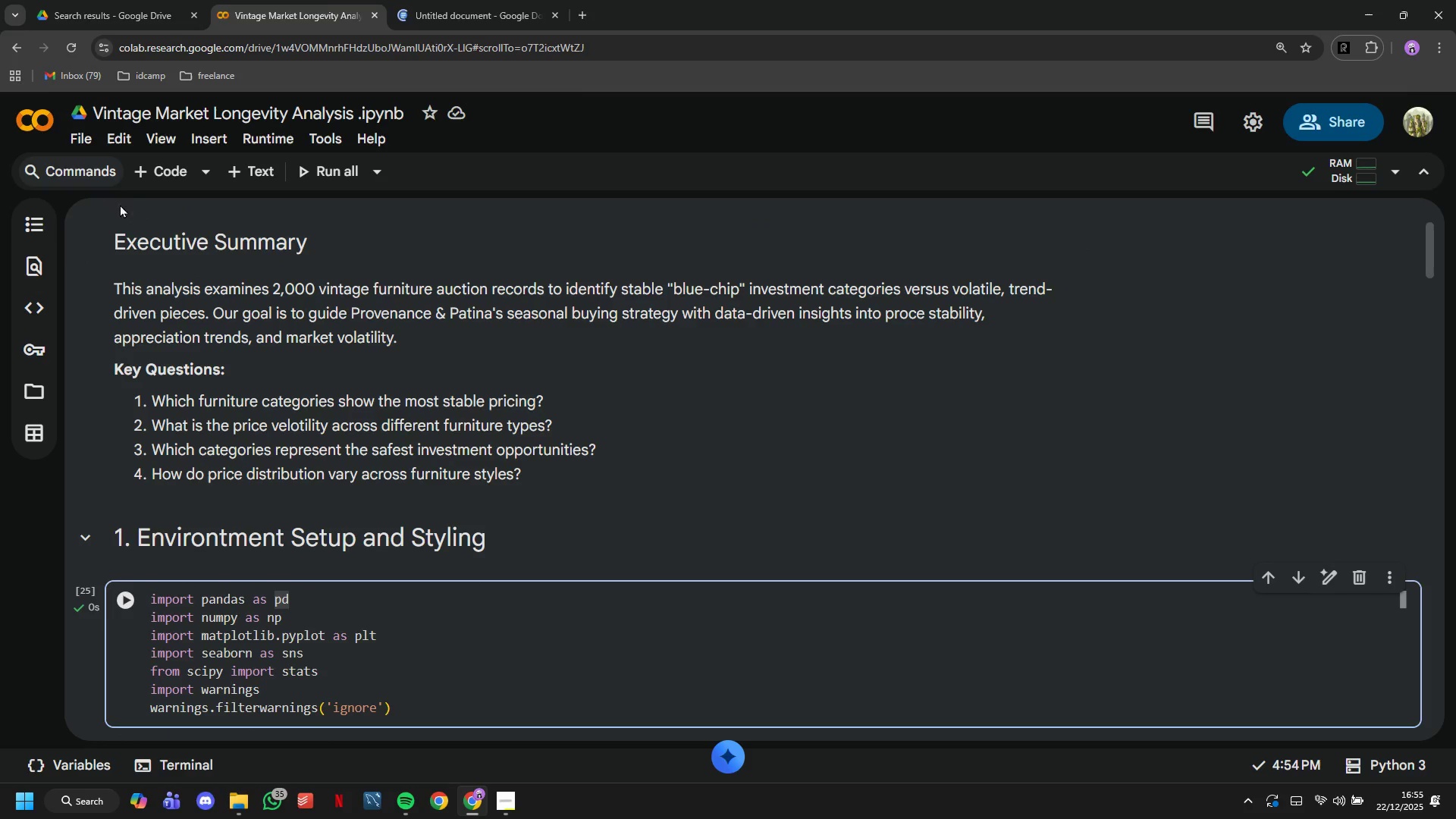 
left_click([149, 162])
 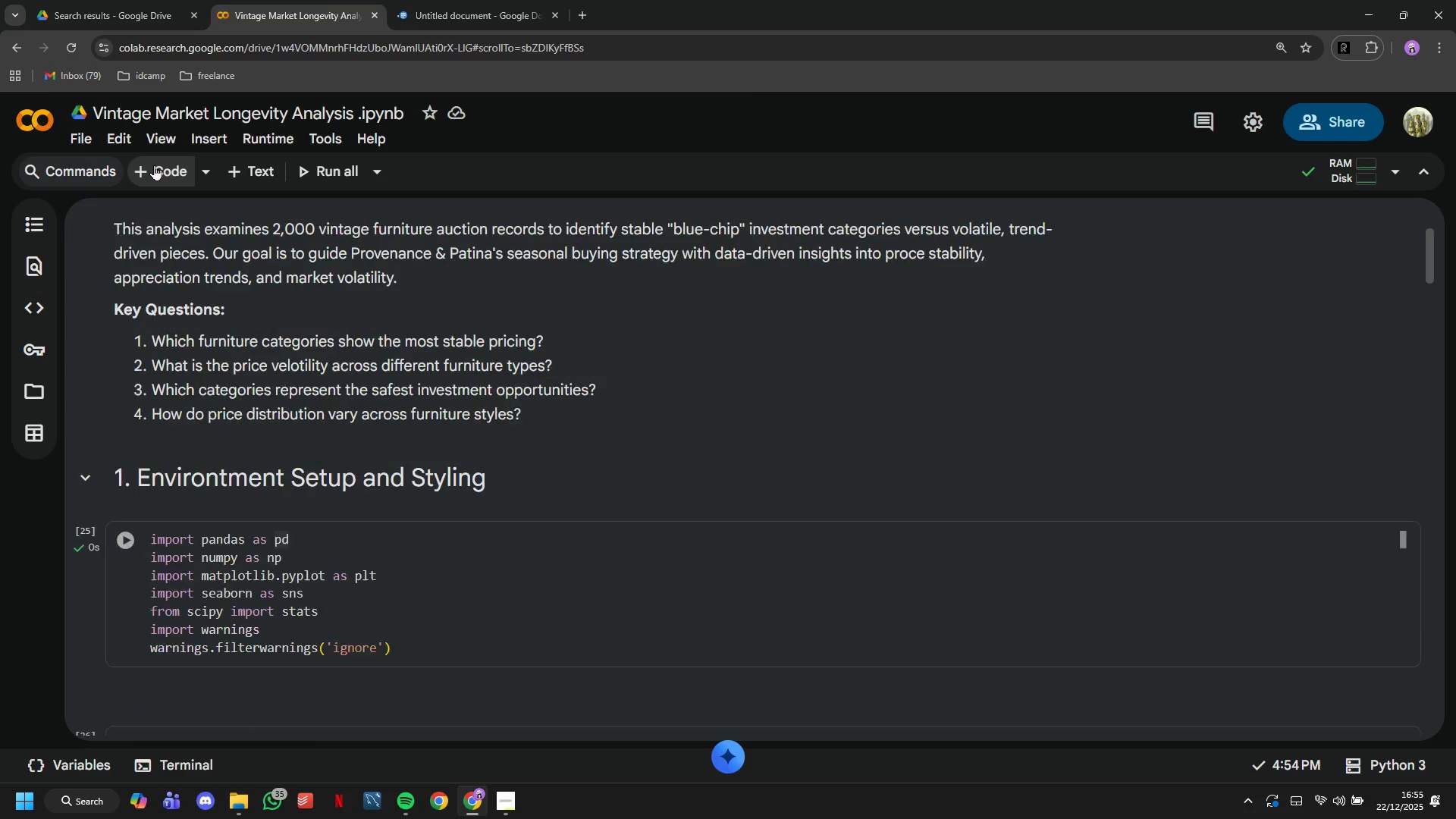 
key(Control+V)
 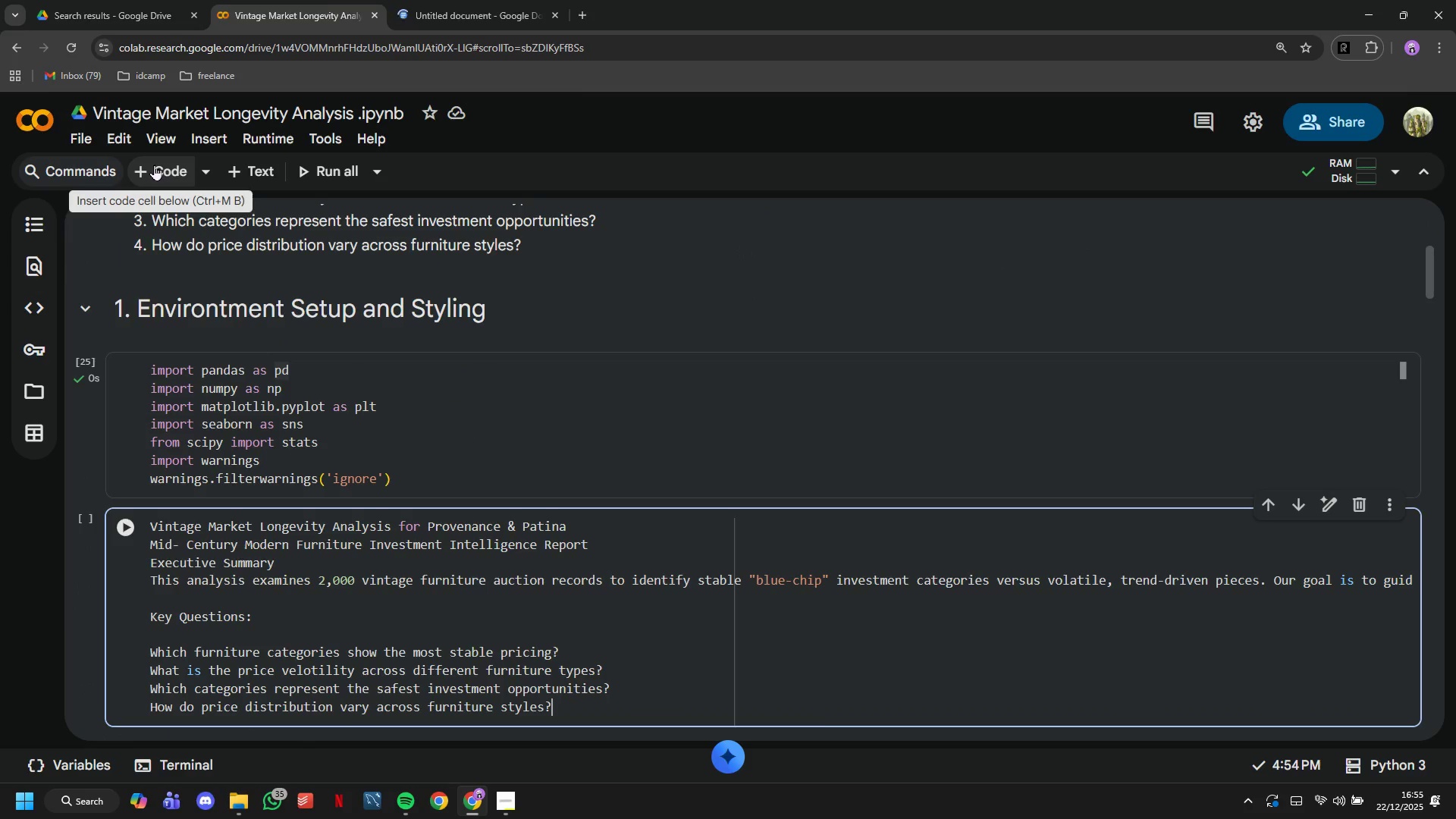 
key(Control+A)
 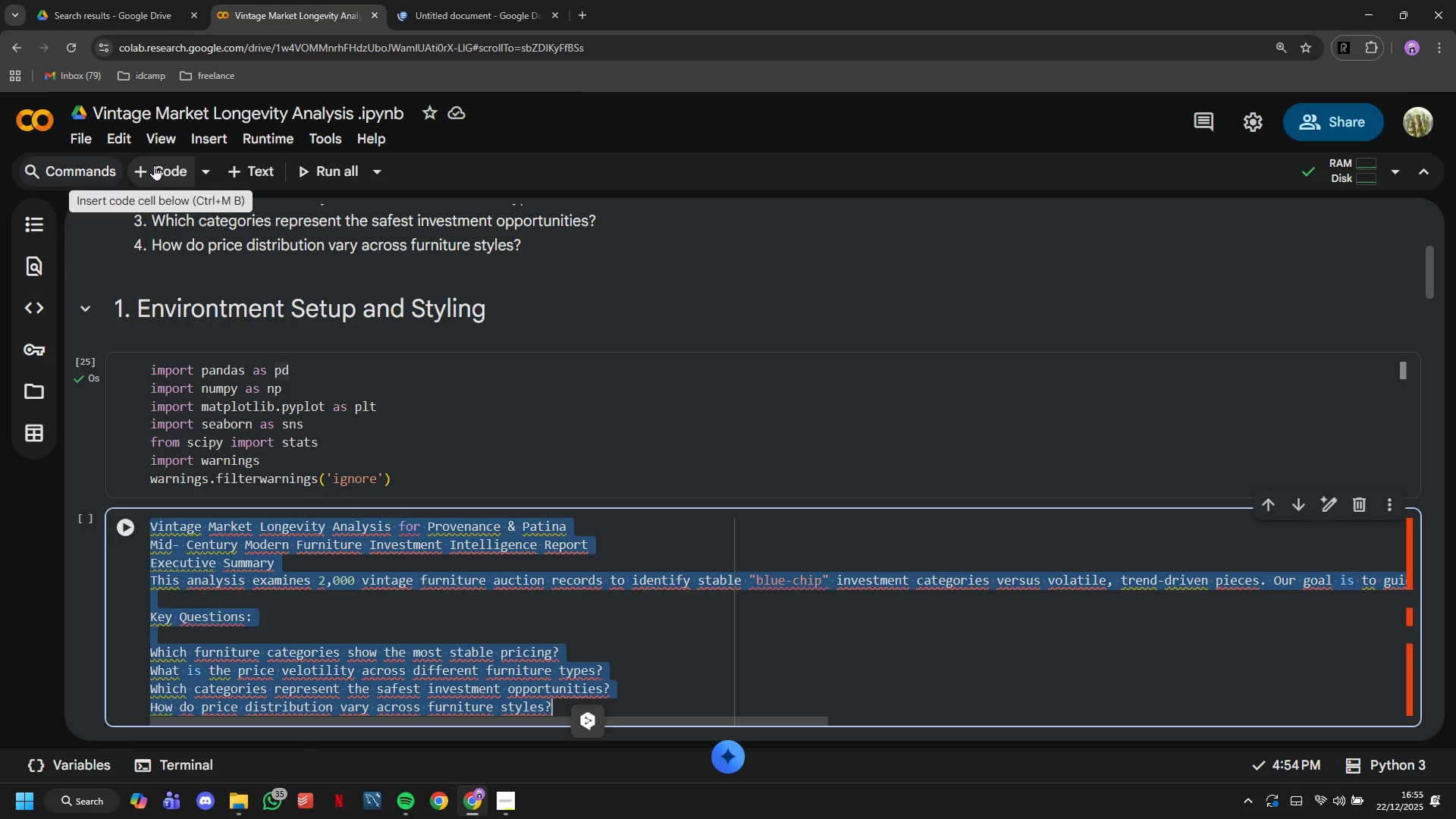 
key(Control+C)
 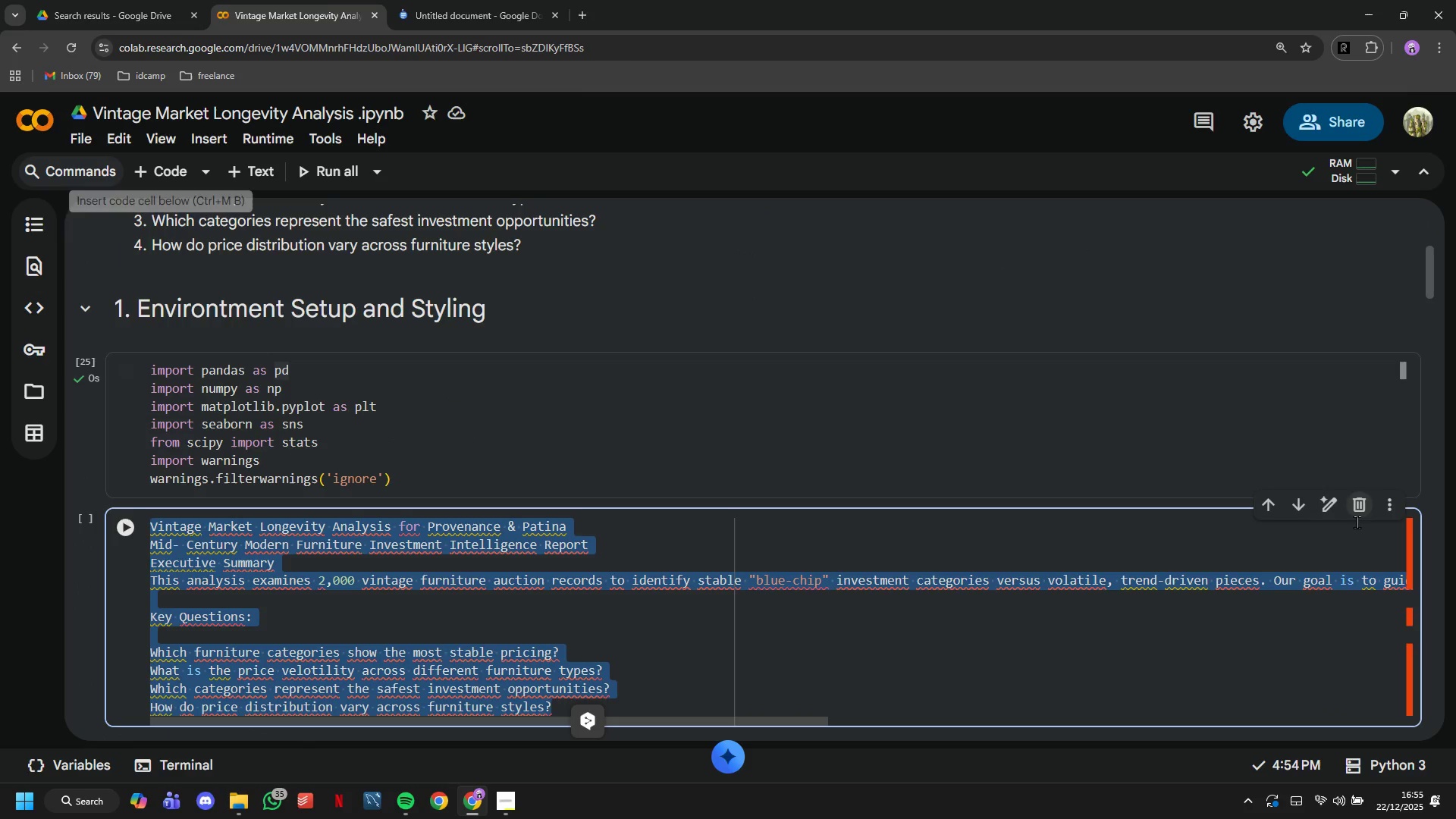 
left_click([1359, 510])
 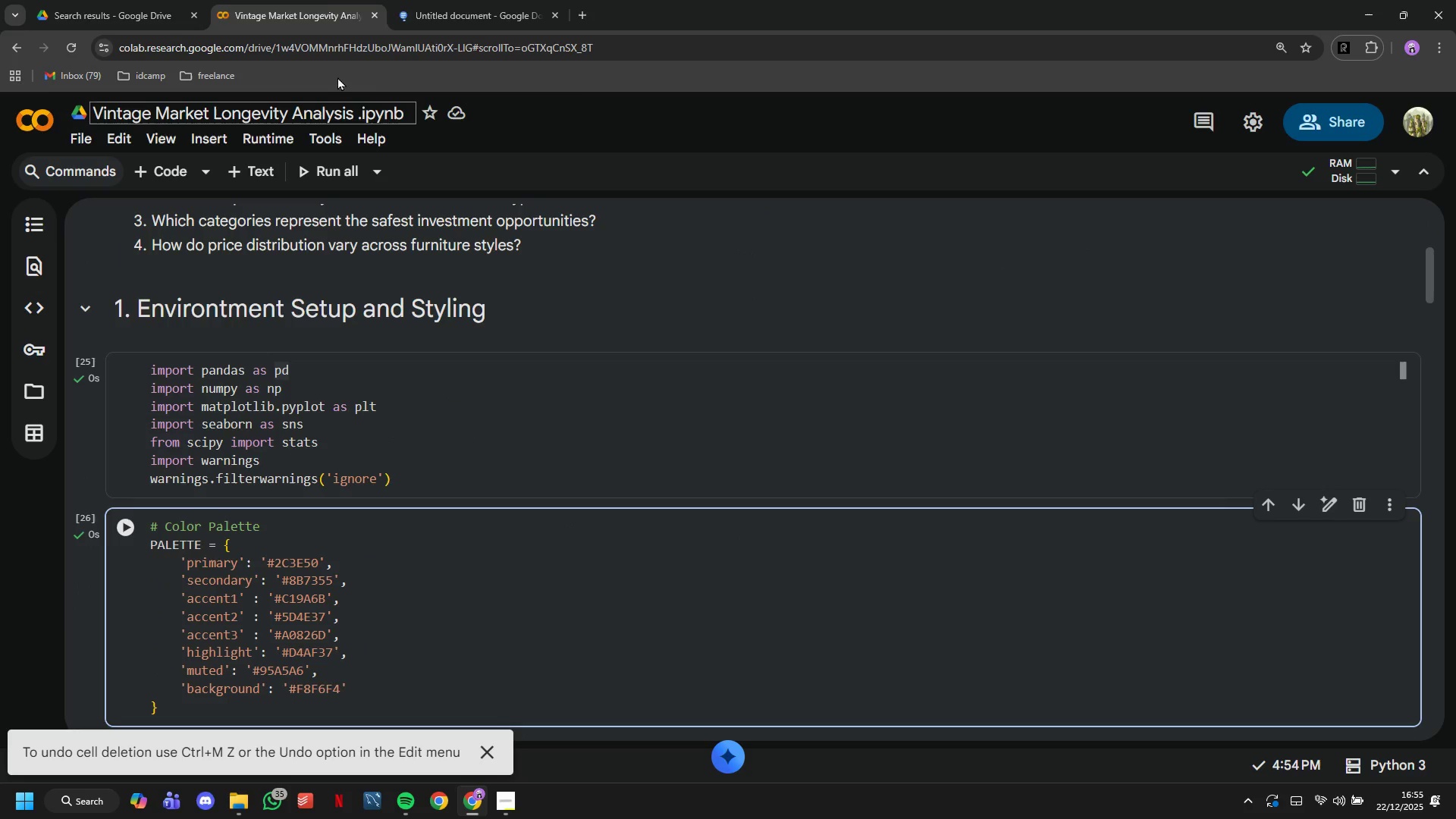 
left_click([482, 0])
 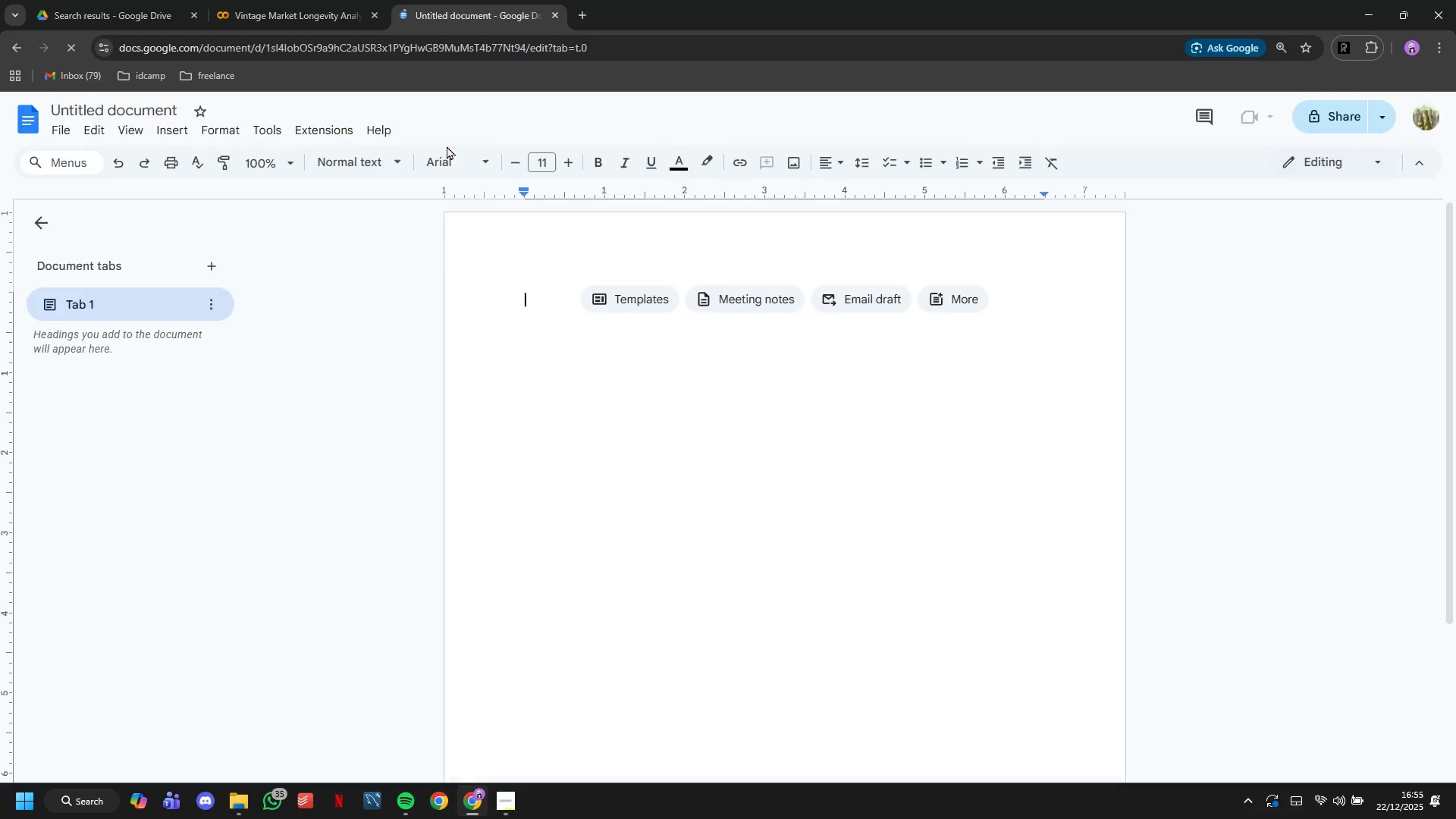 
key(Control+V)
 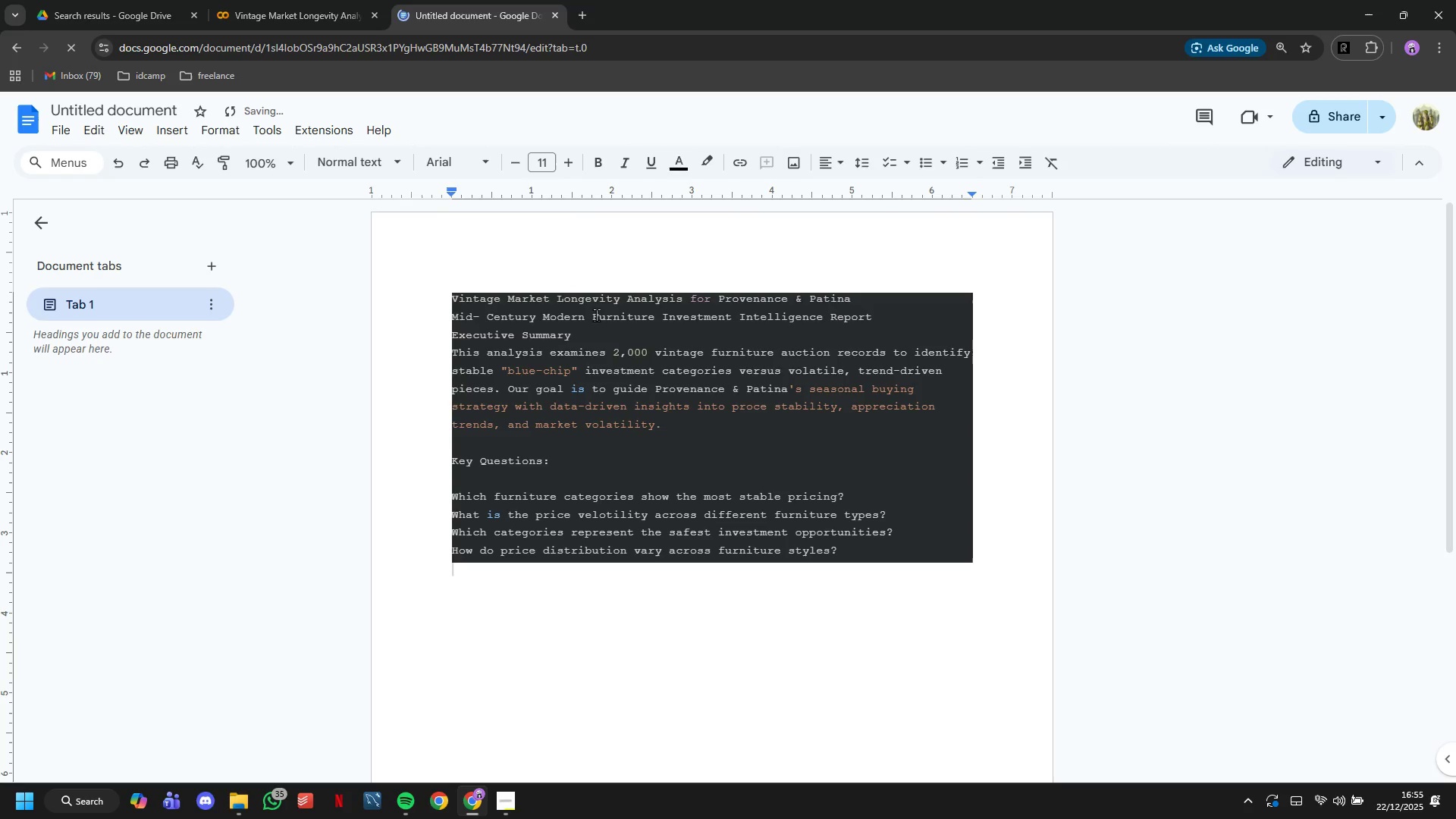 
key(Control+Z)
 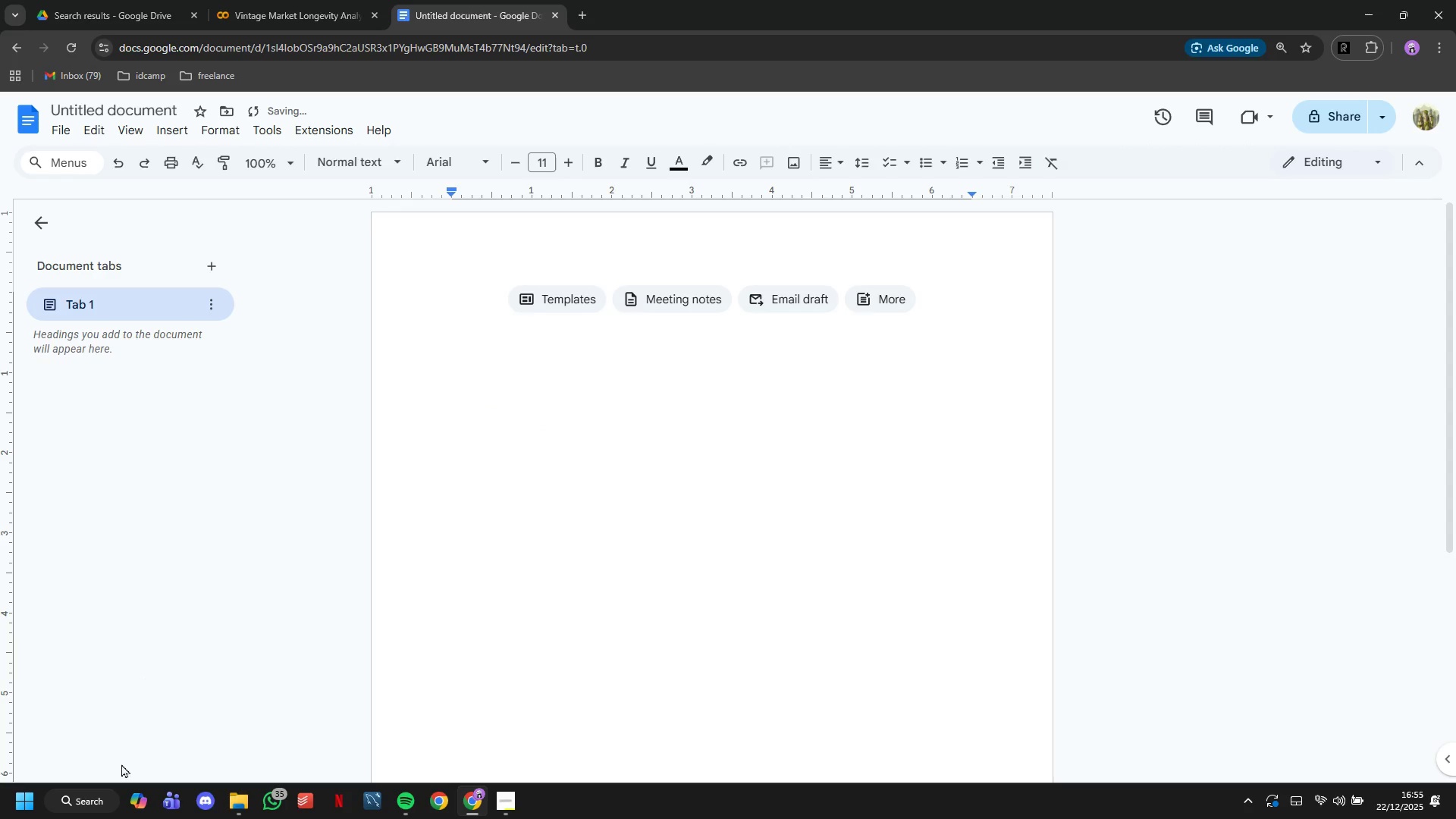 
left_click([96, 808])
 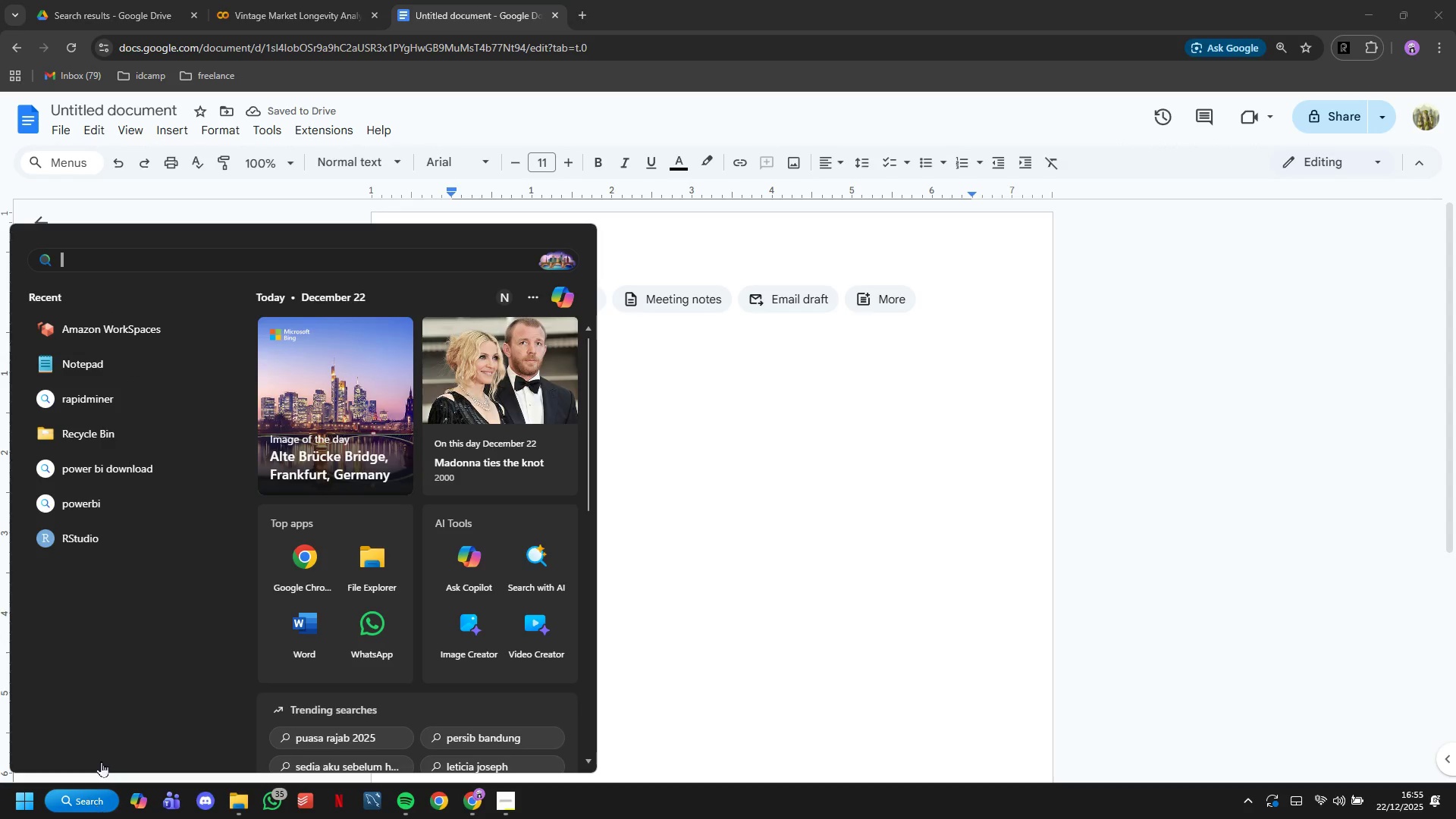 
left_click([137, 359])
 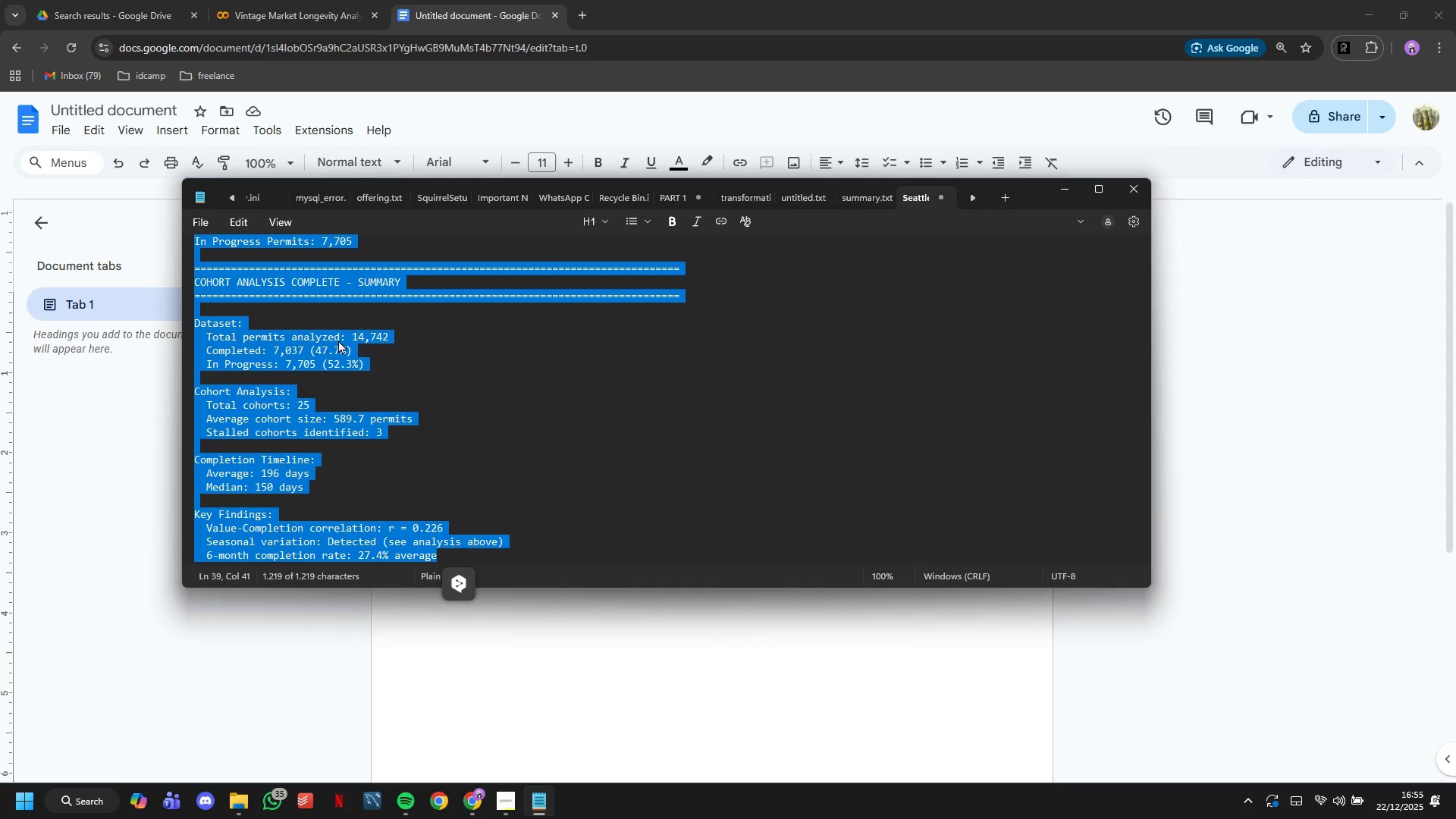 
key(Control+V)
 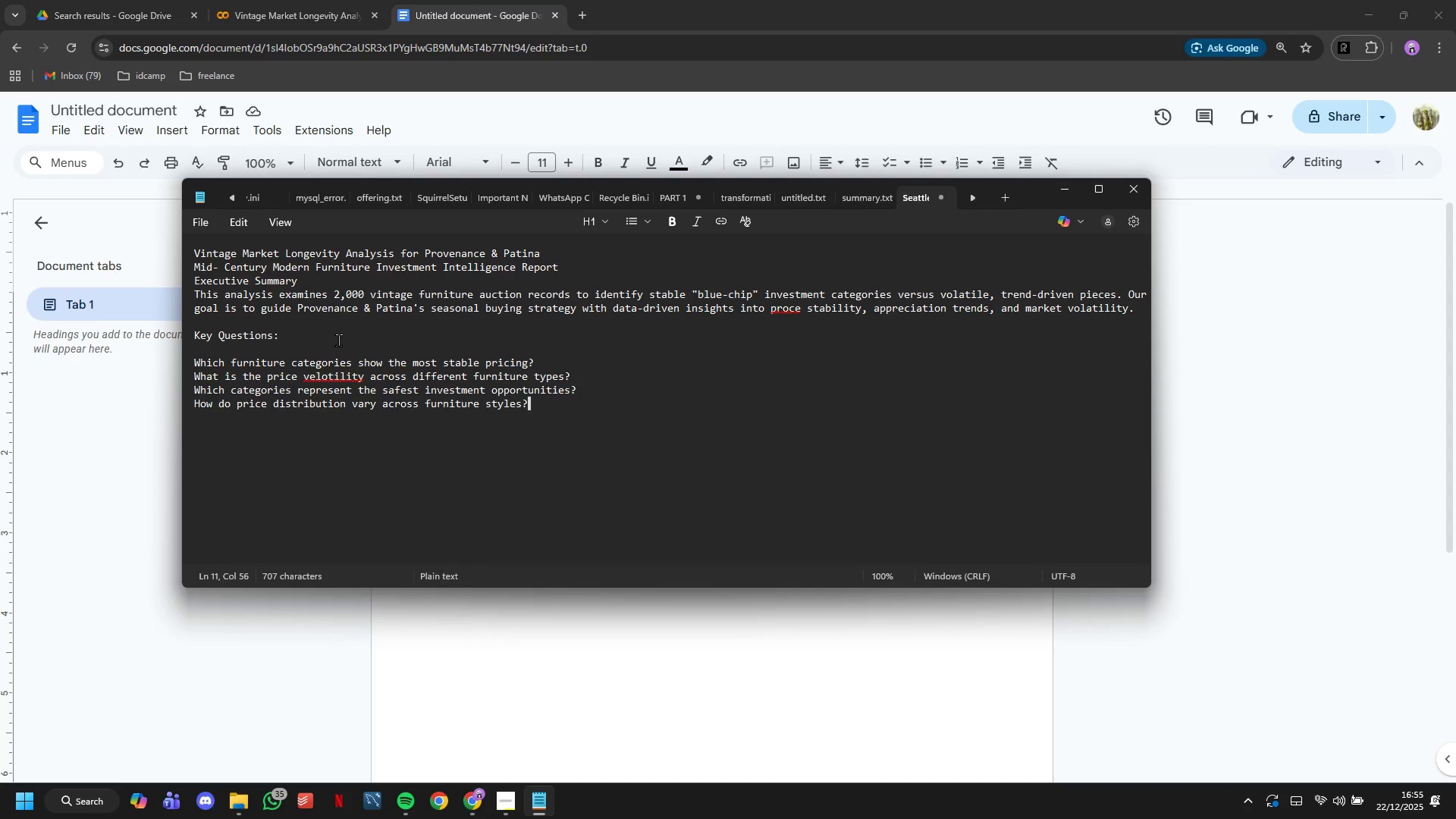 
key(Control+A)
 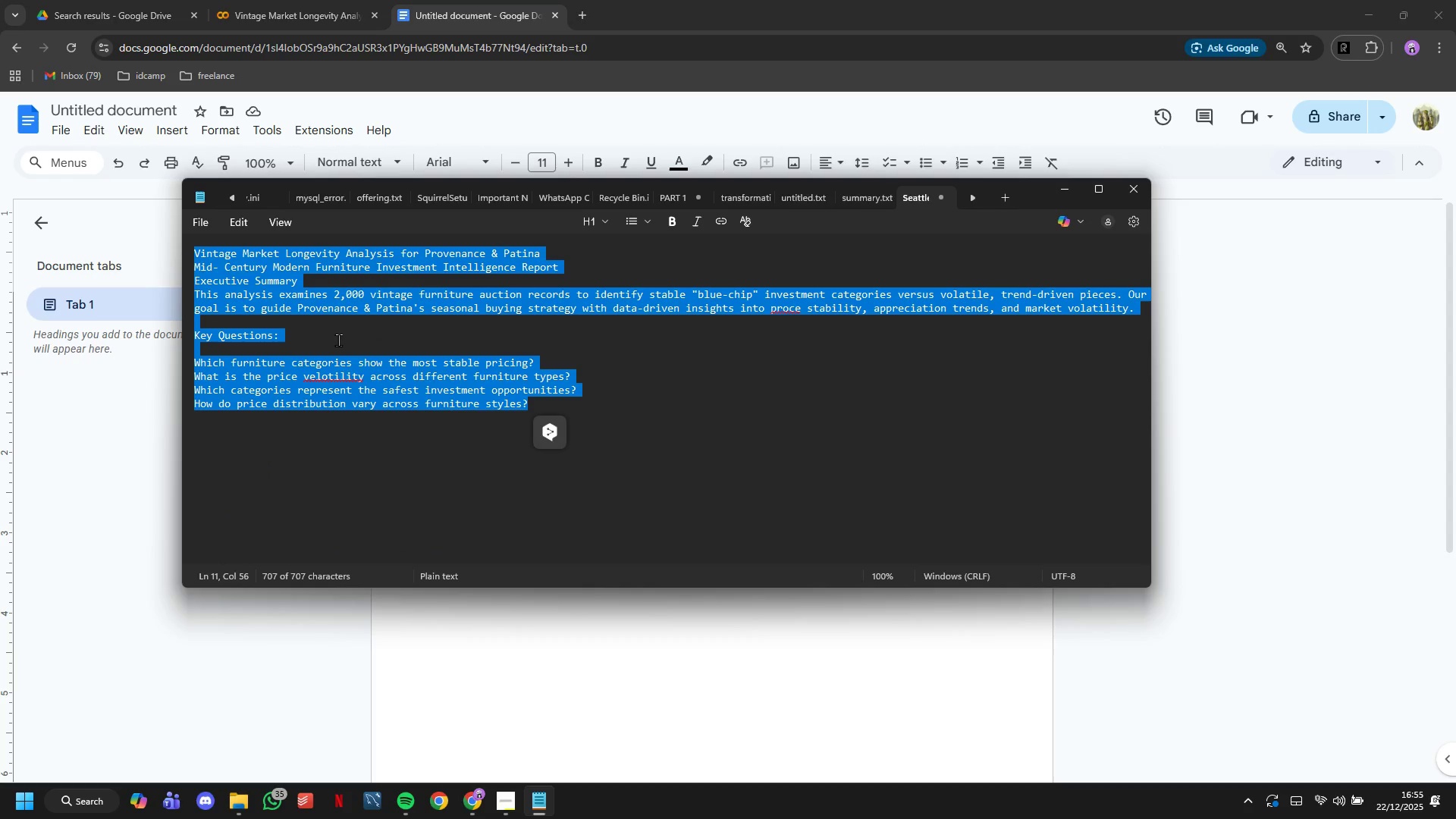 
key(Control+C)
 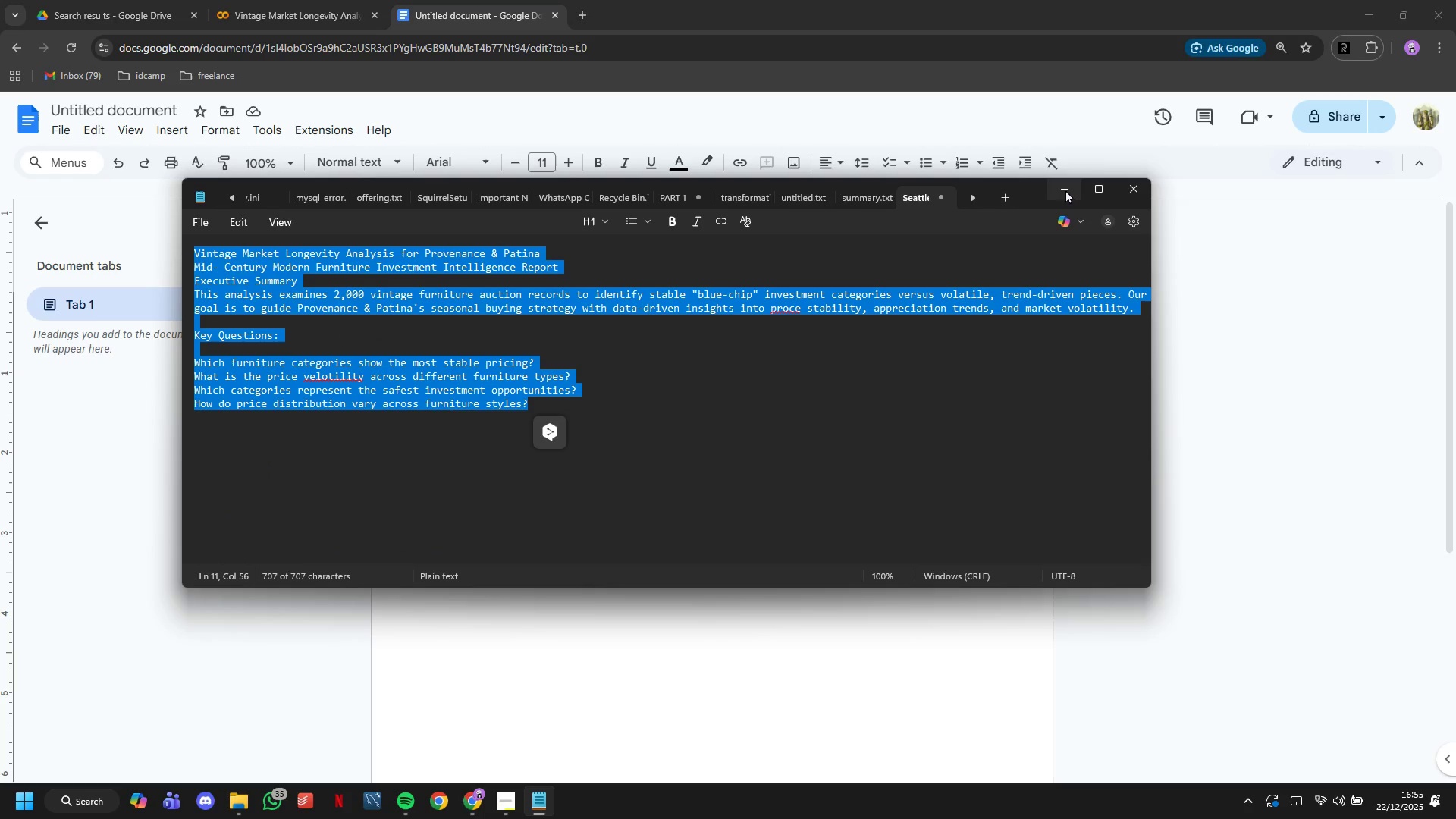 
left_click([1065, 190])
 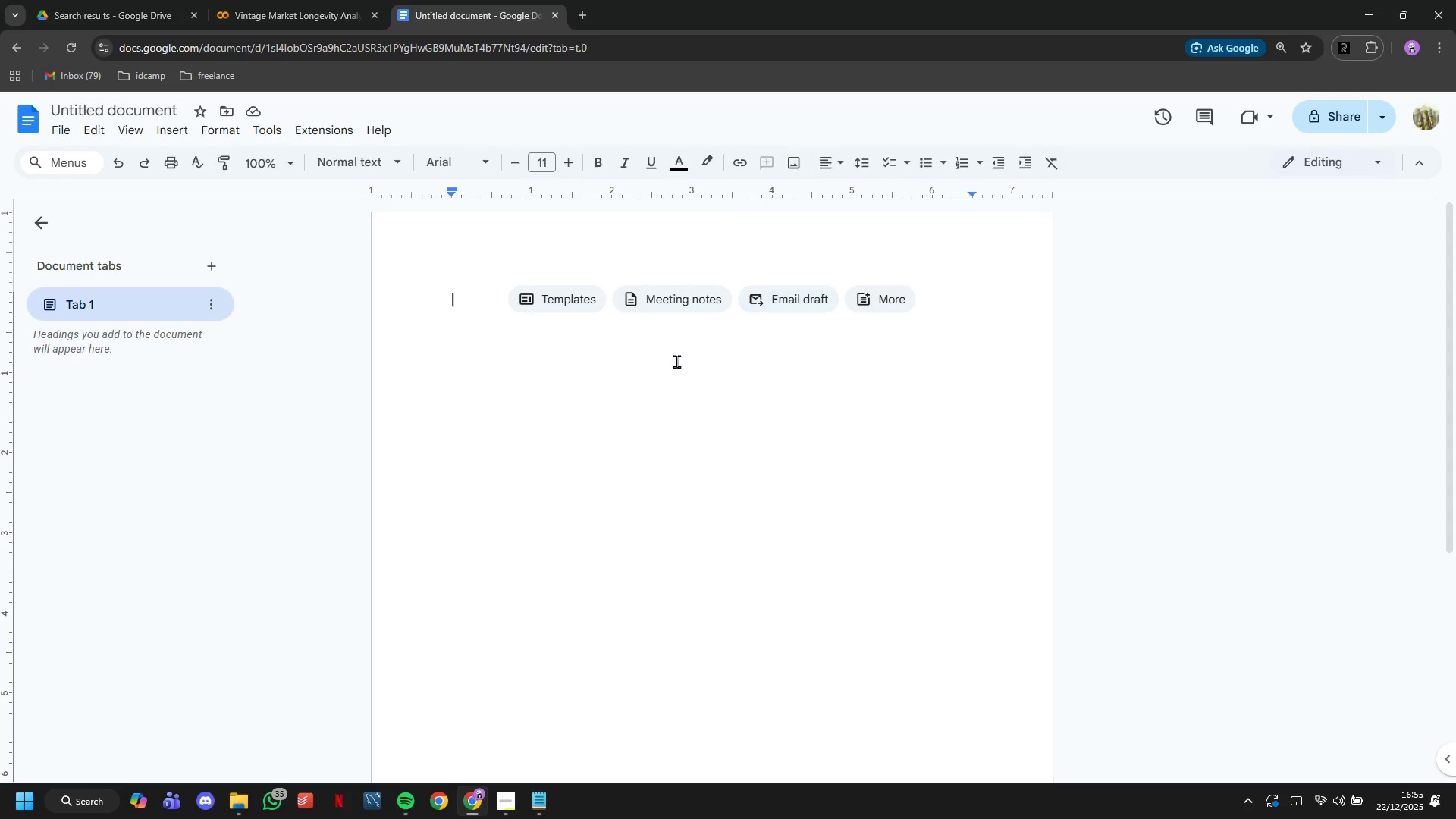 
key(Control+V)
 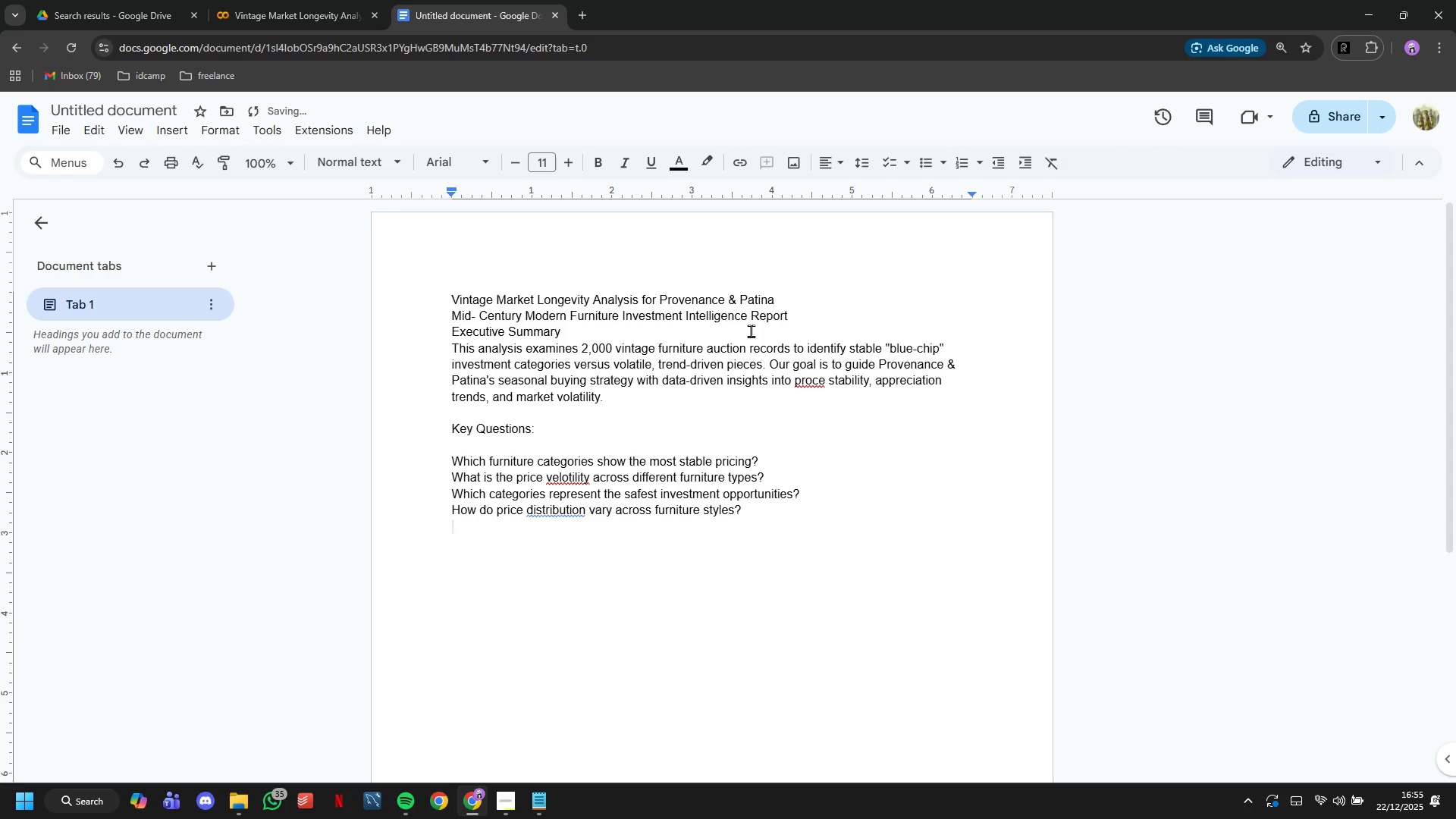 
double_click([811, 319])
 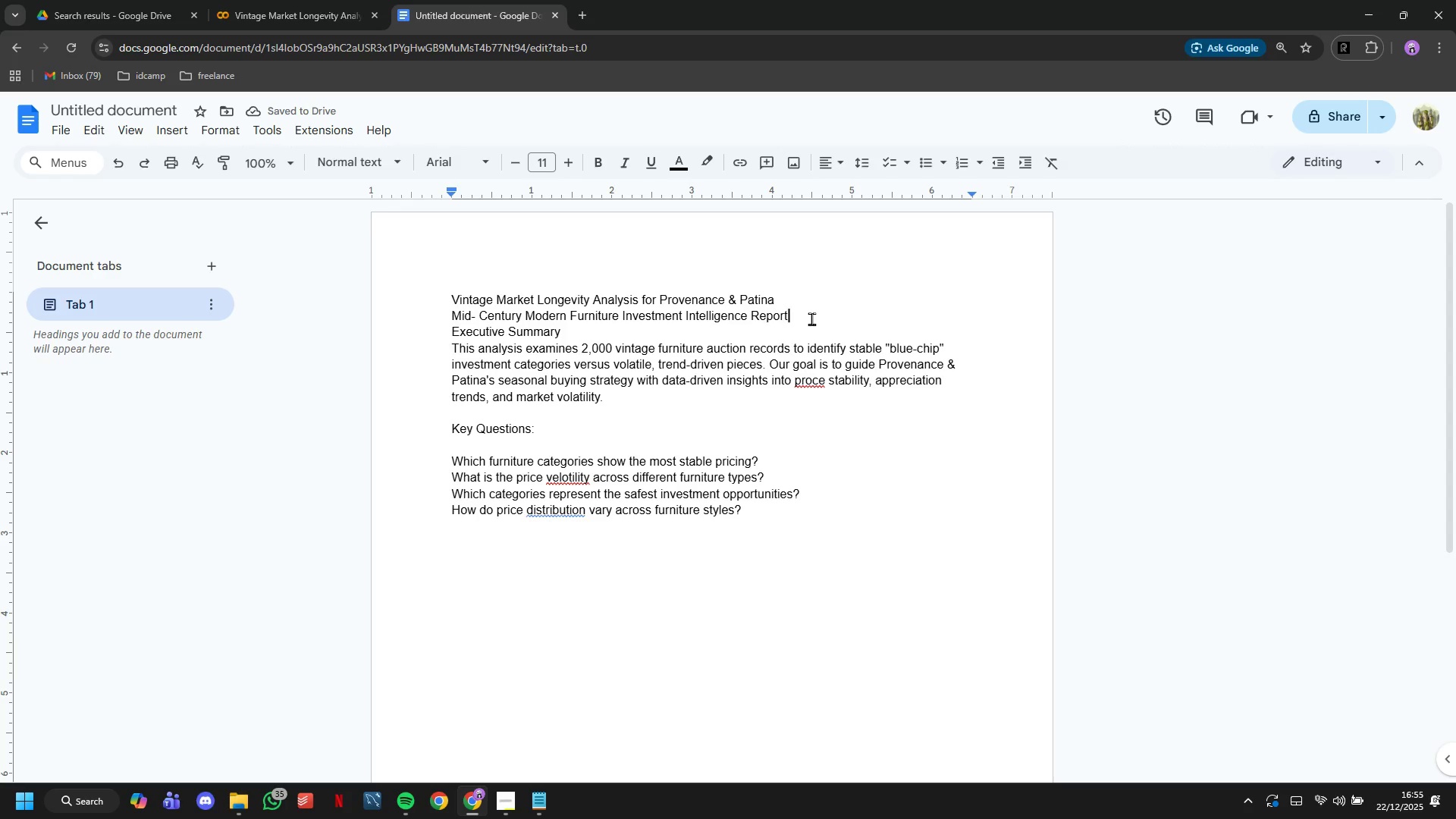 
key(Enter)
 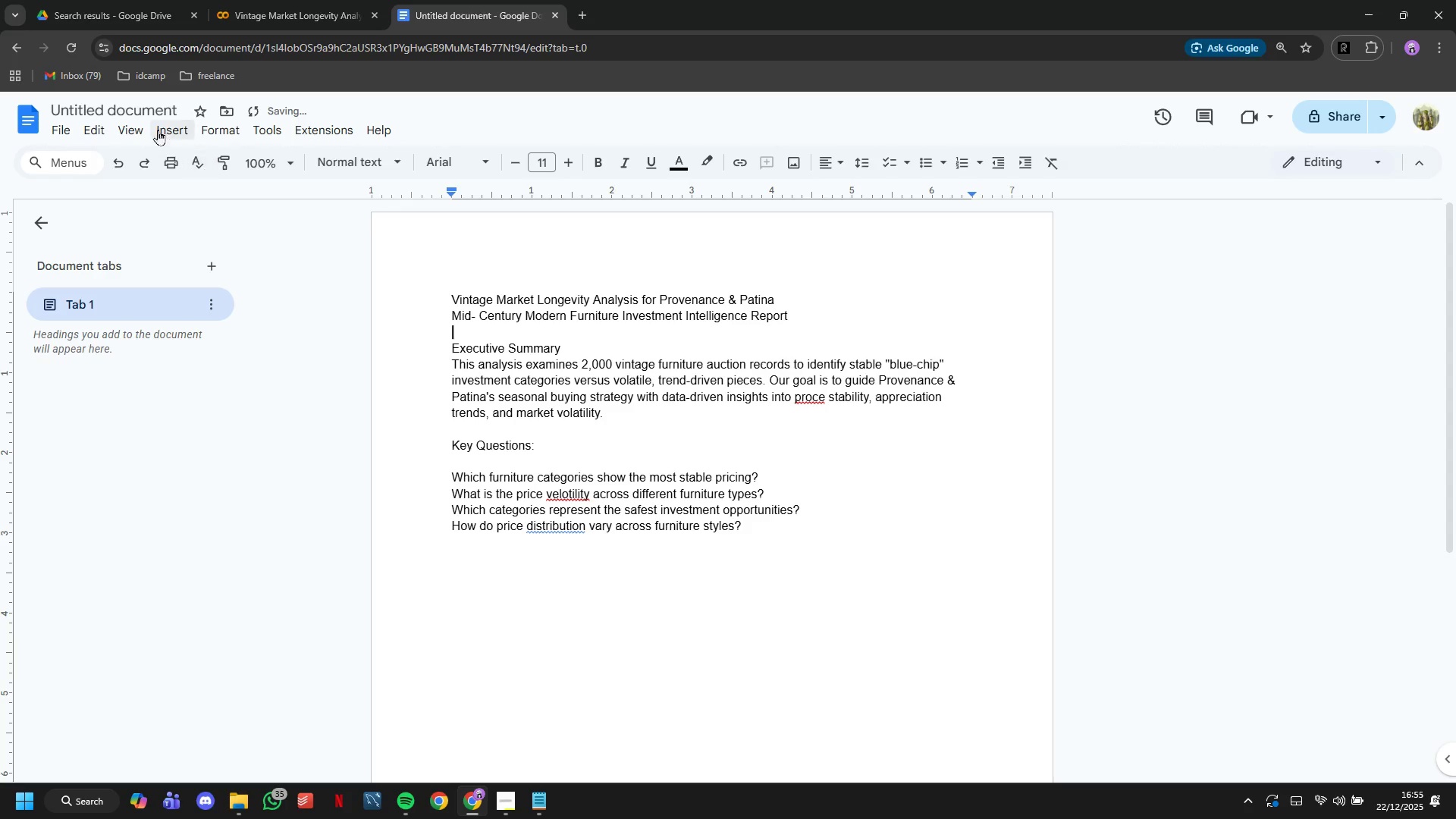 
left_click([152, 106])
 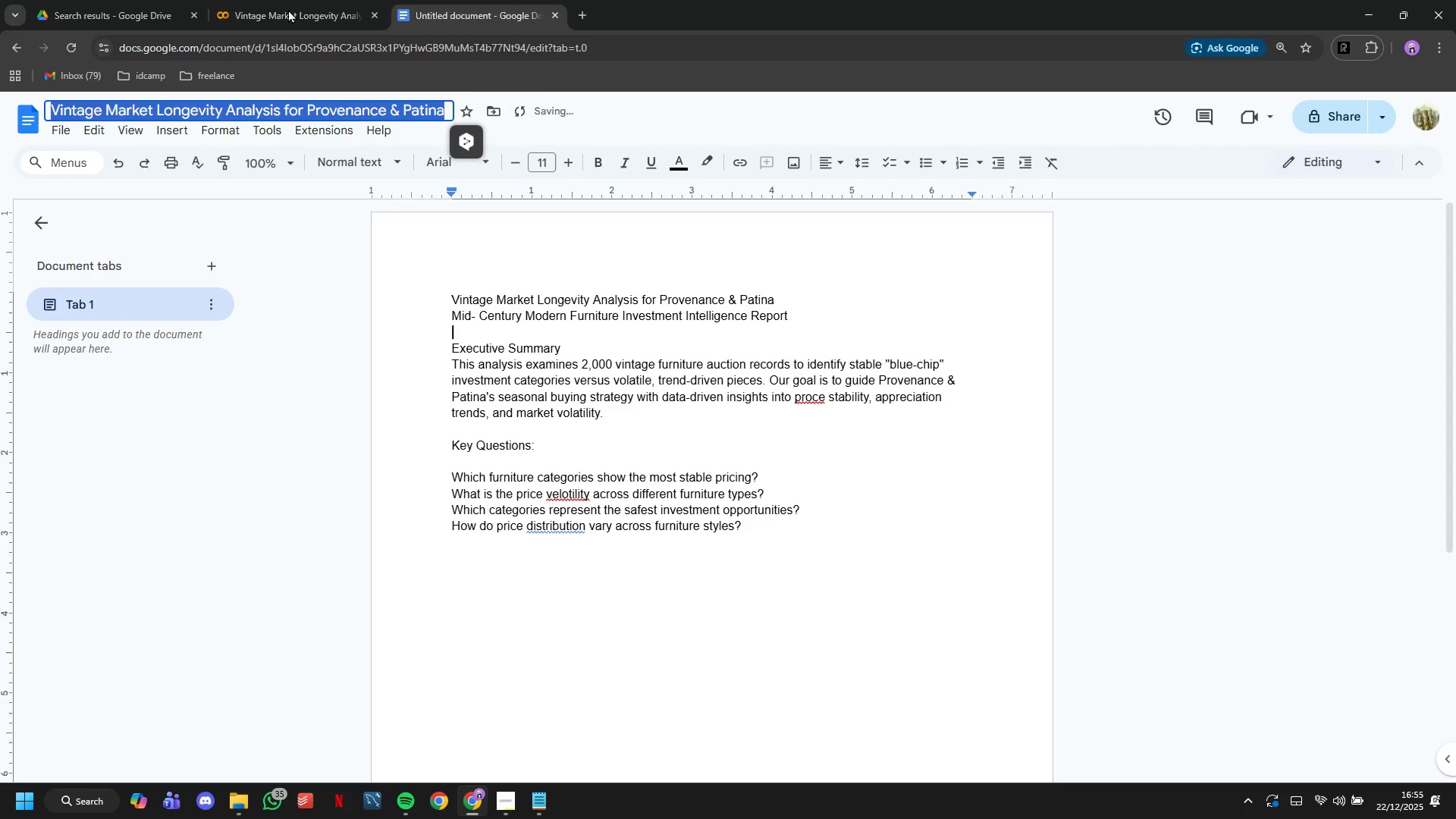 
left_click([289, 0])
 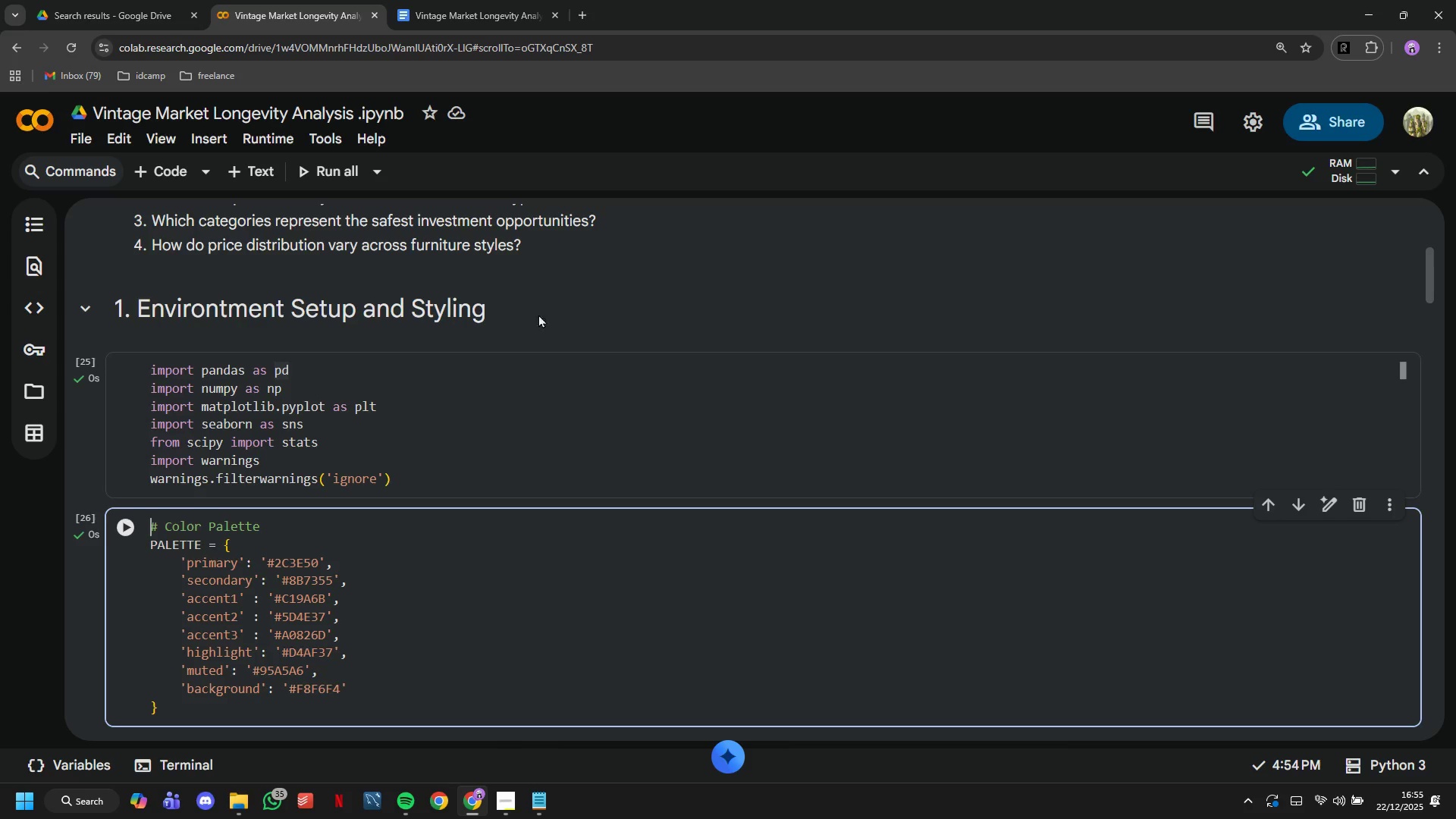 
scroll: coordinate [560, 384], scroll_direction: down, amount: 52.0
 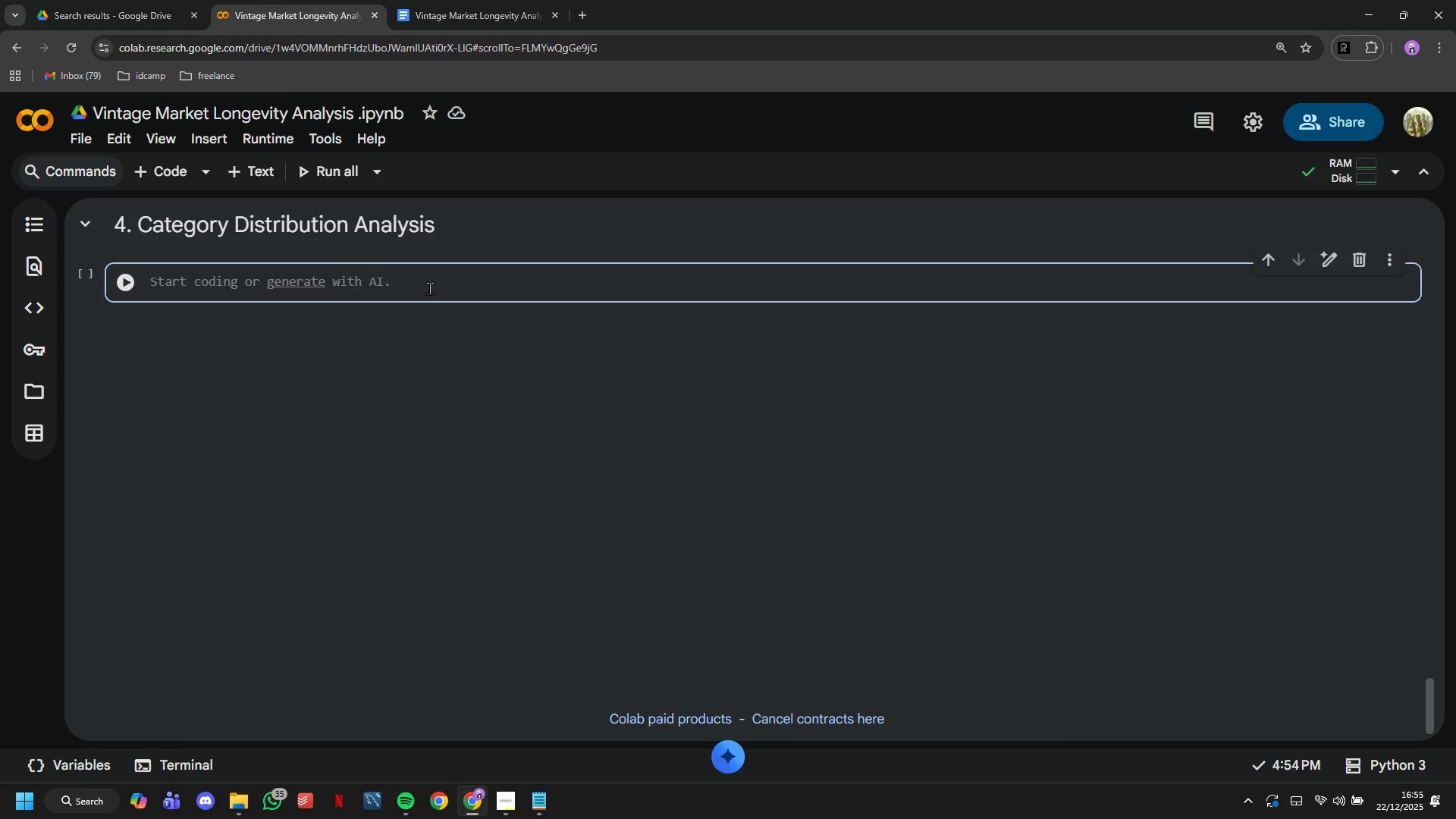 
wait(6.04)
 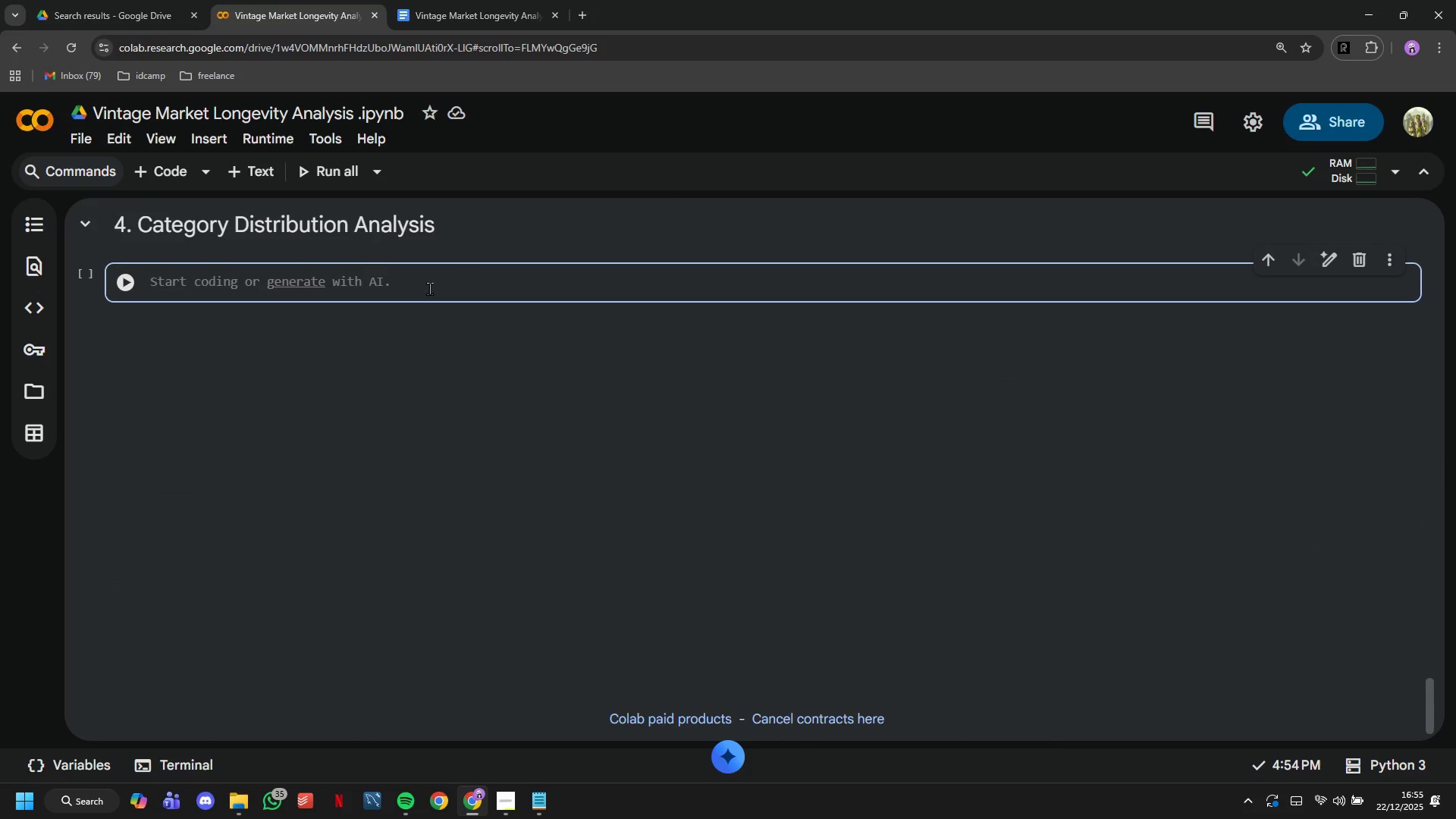 
type(# Analyze furniture yt)
key(Backspace)
key(Backspace)
type(types)
 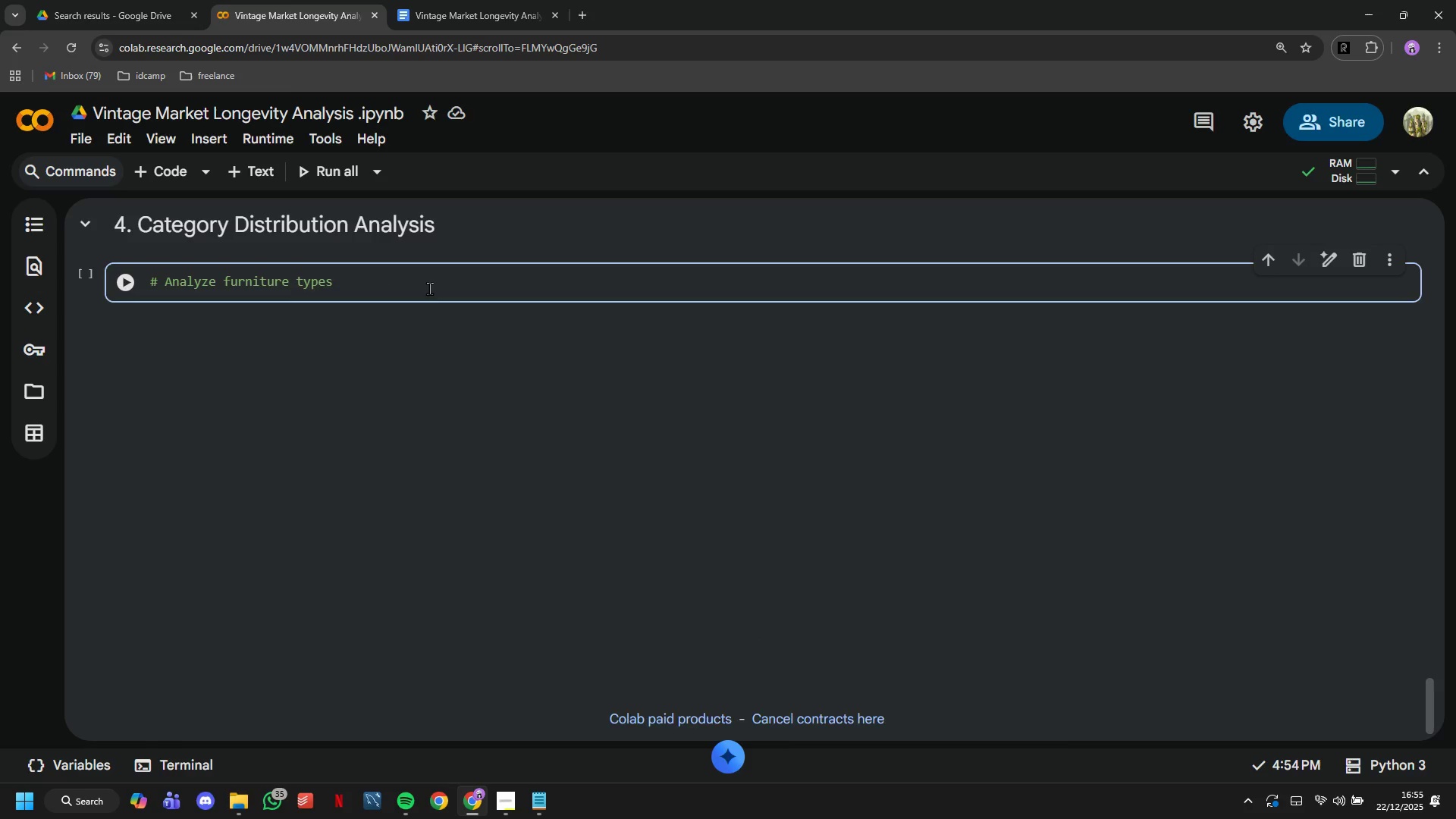 
key(Enter)
 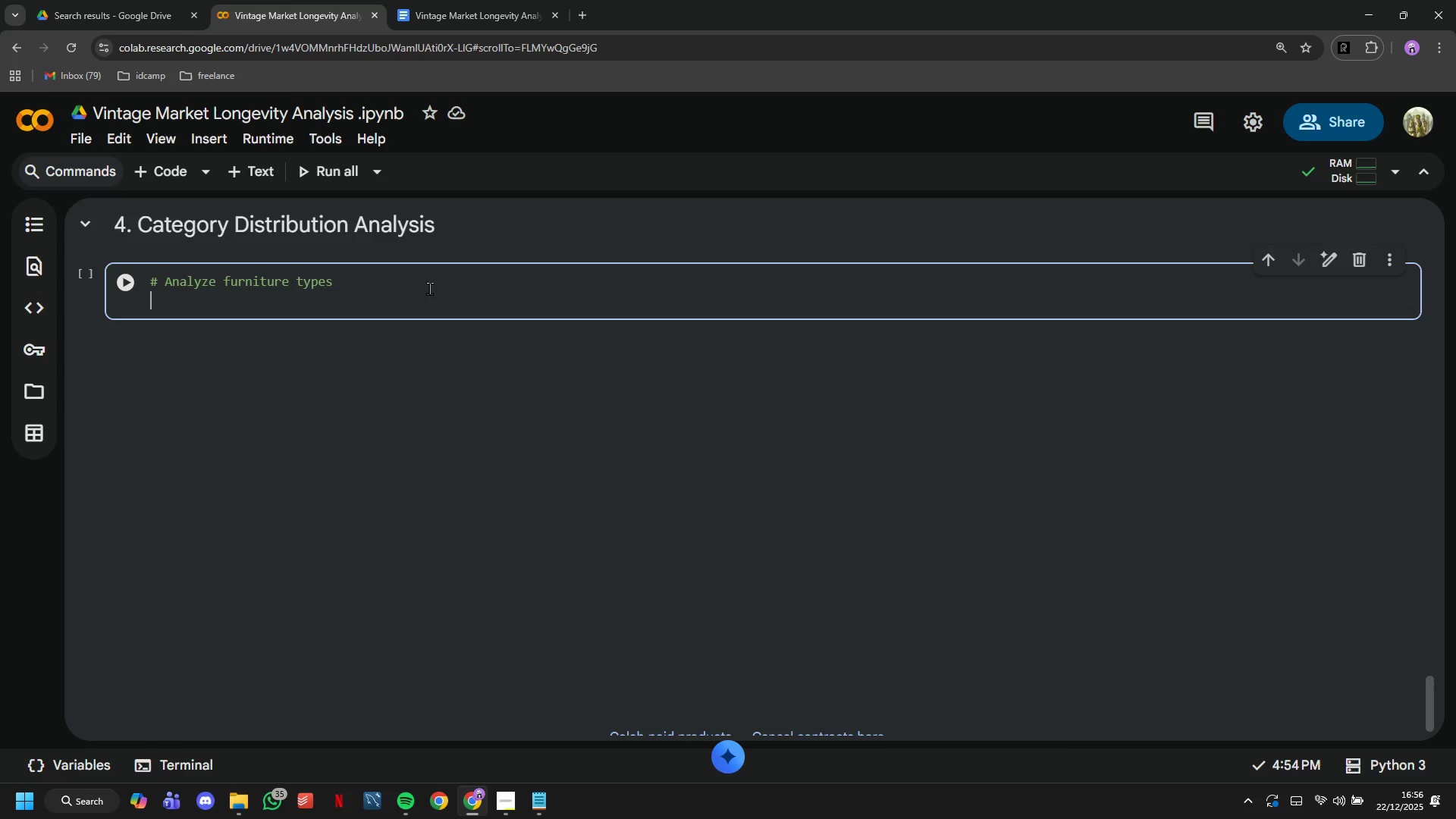 
type(type-counts = df_clean['ty)
 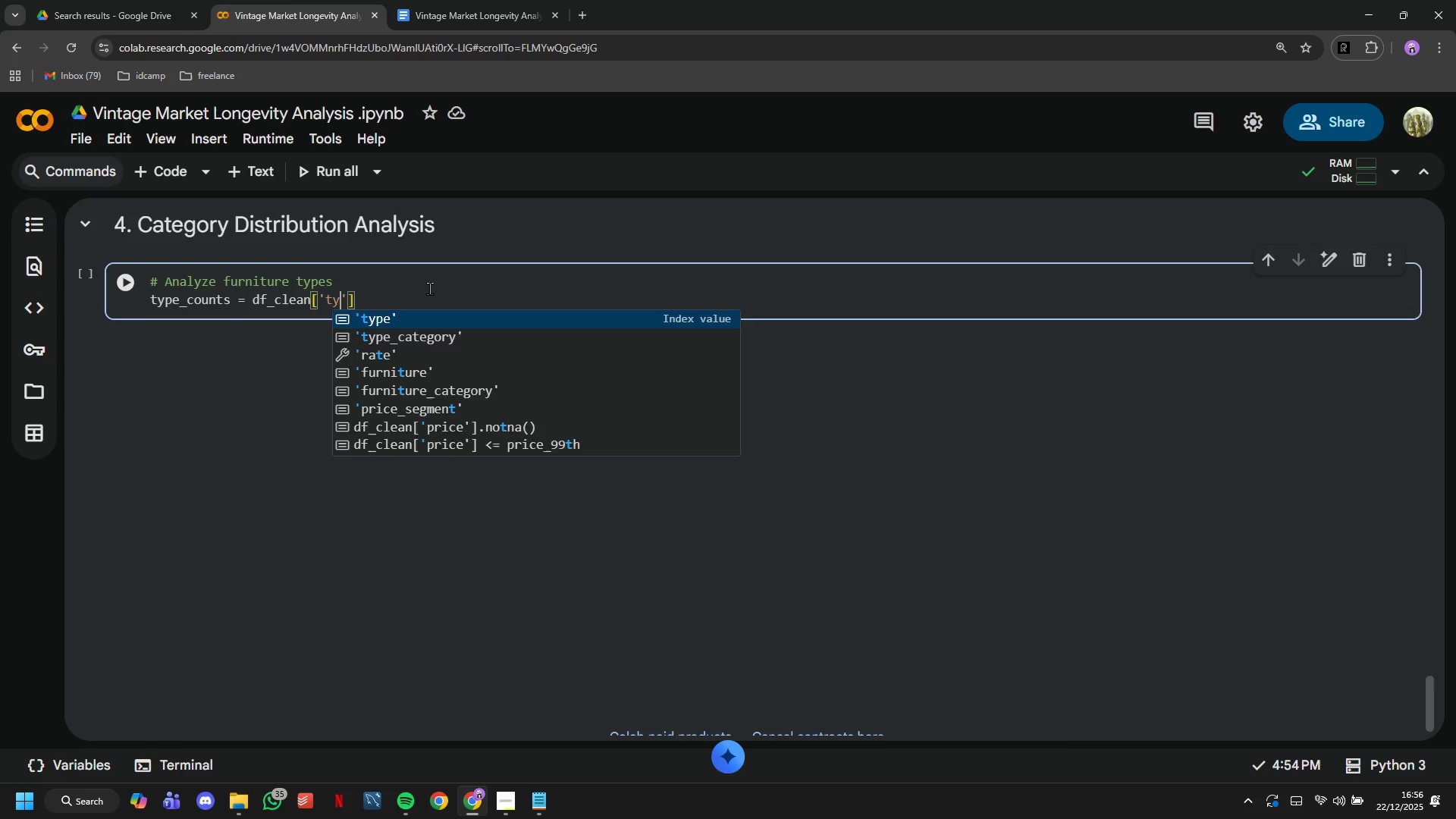 
key(ArrowDown)
 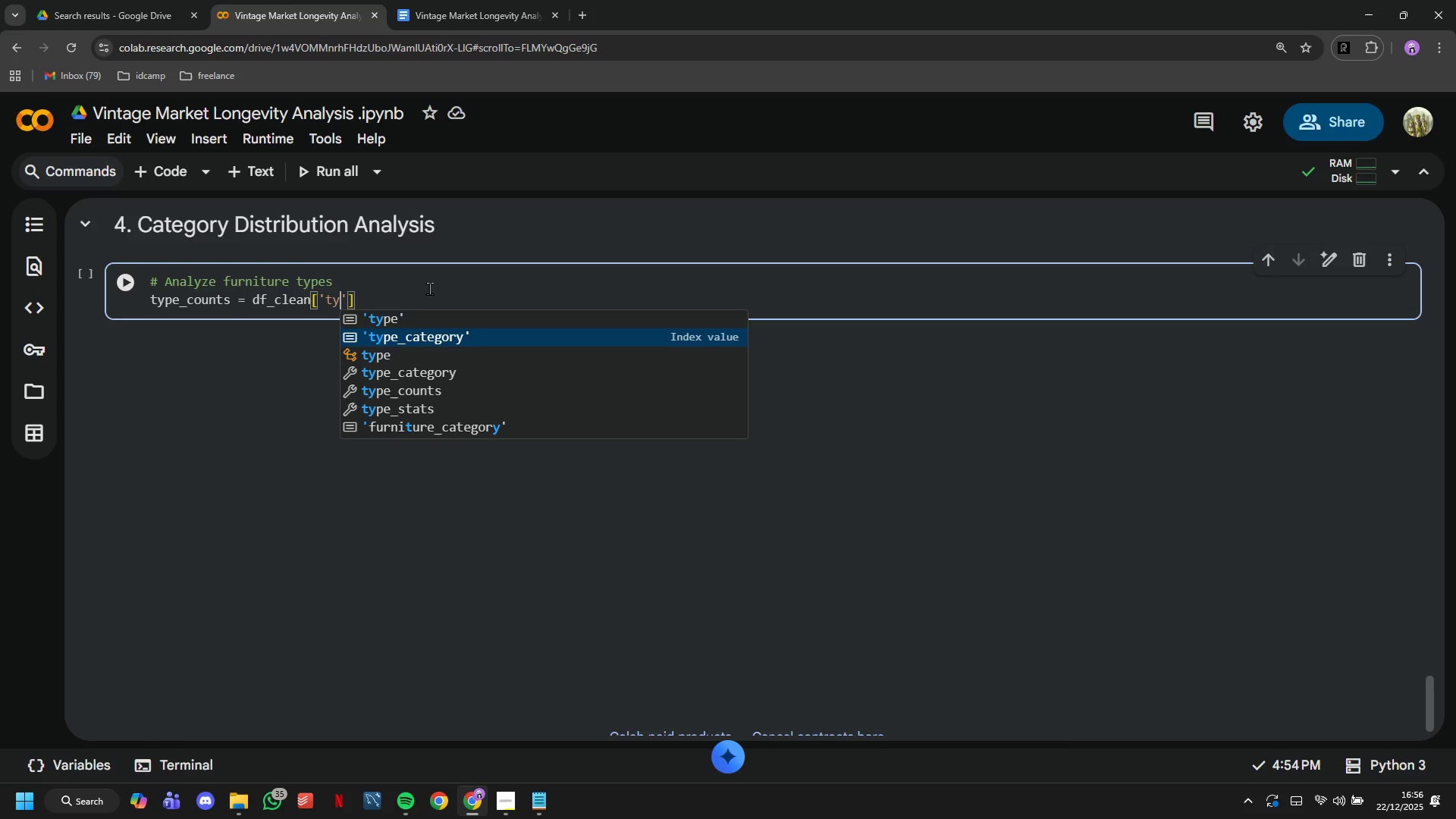 
key(Enter)
 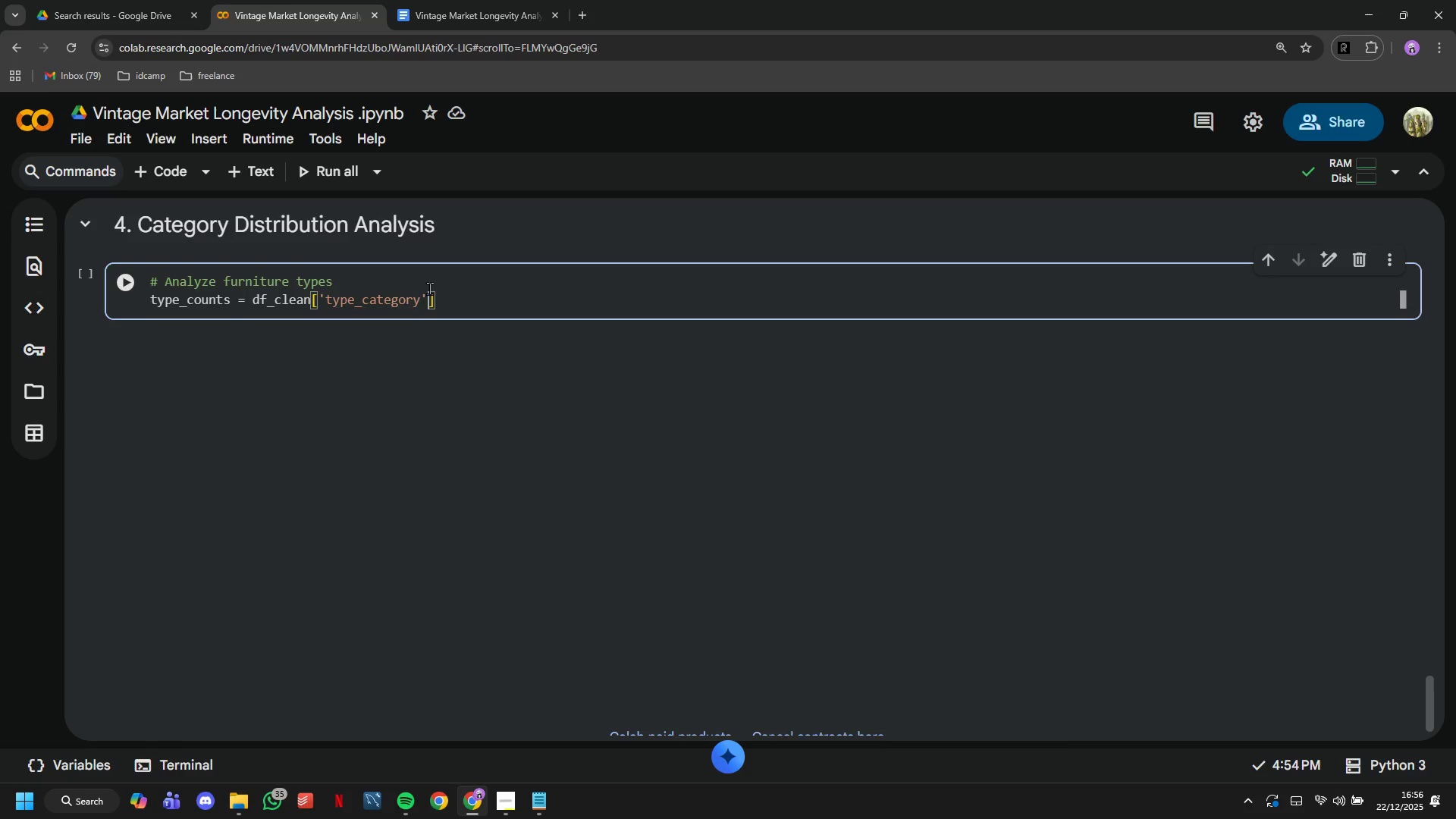 
key(VolumeUp)
 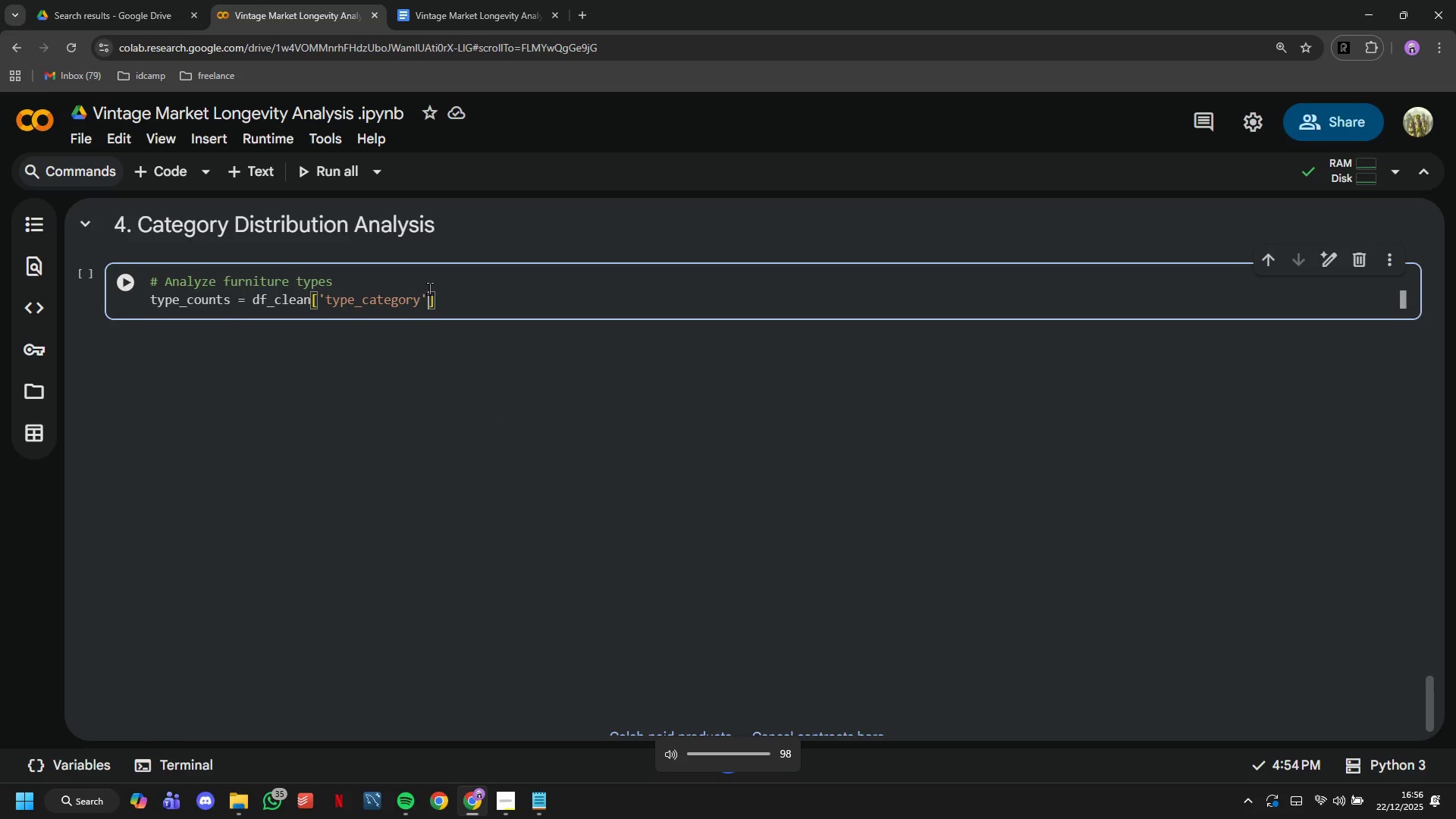 
key(VolumeDown)
 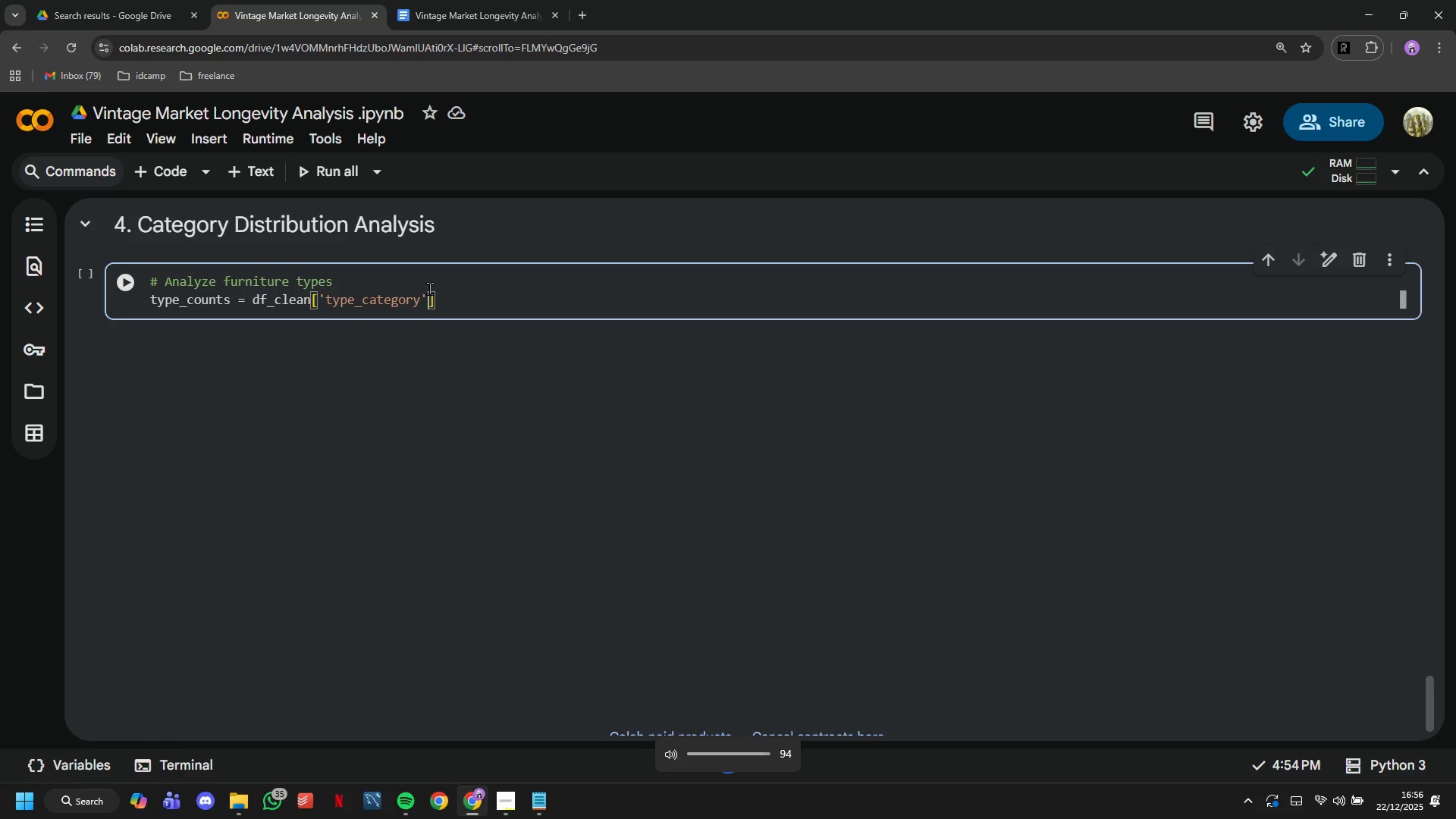 
key(VolumeDown)
 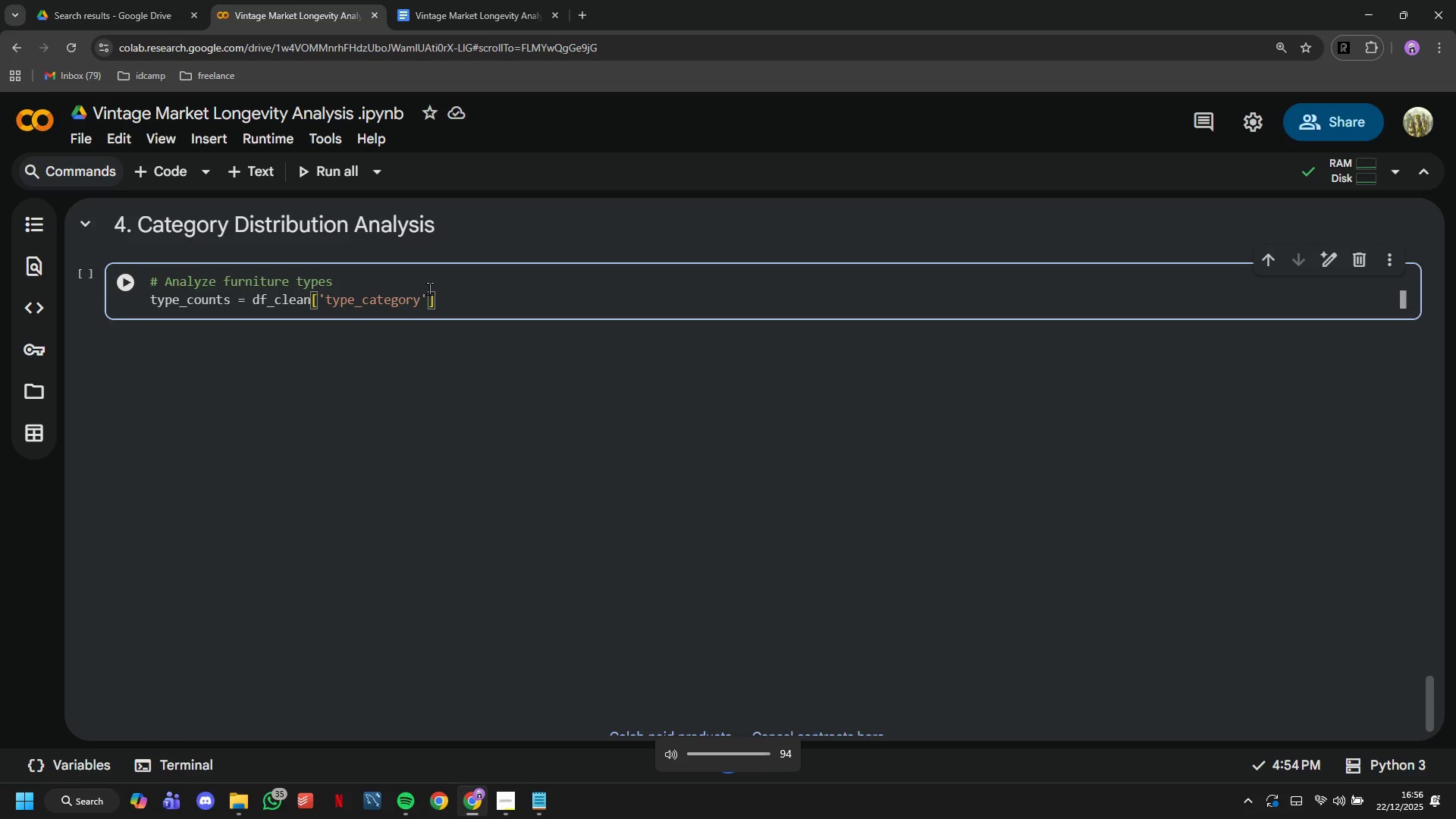 
key(ArrowRight)
 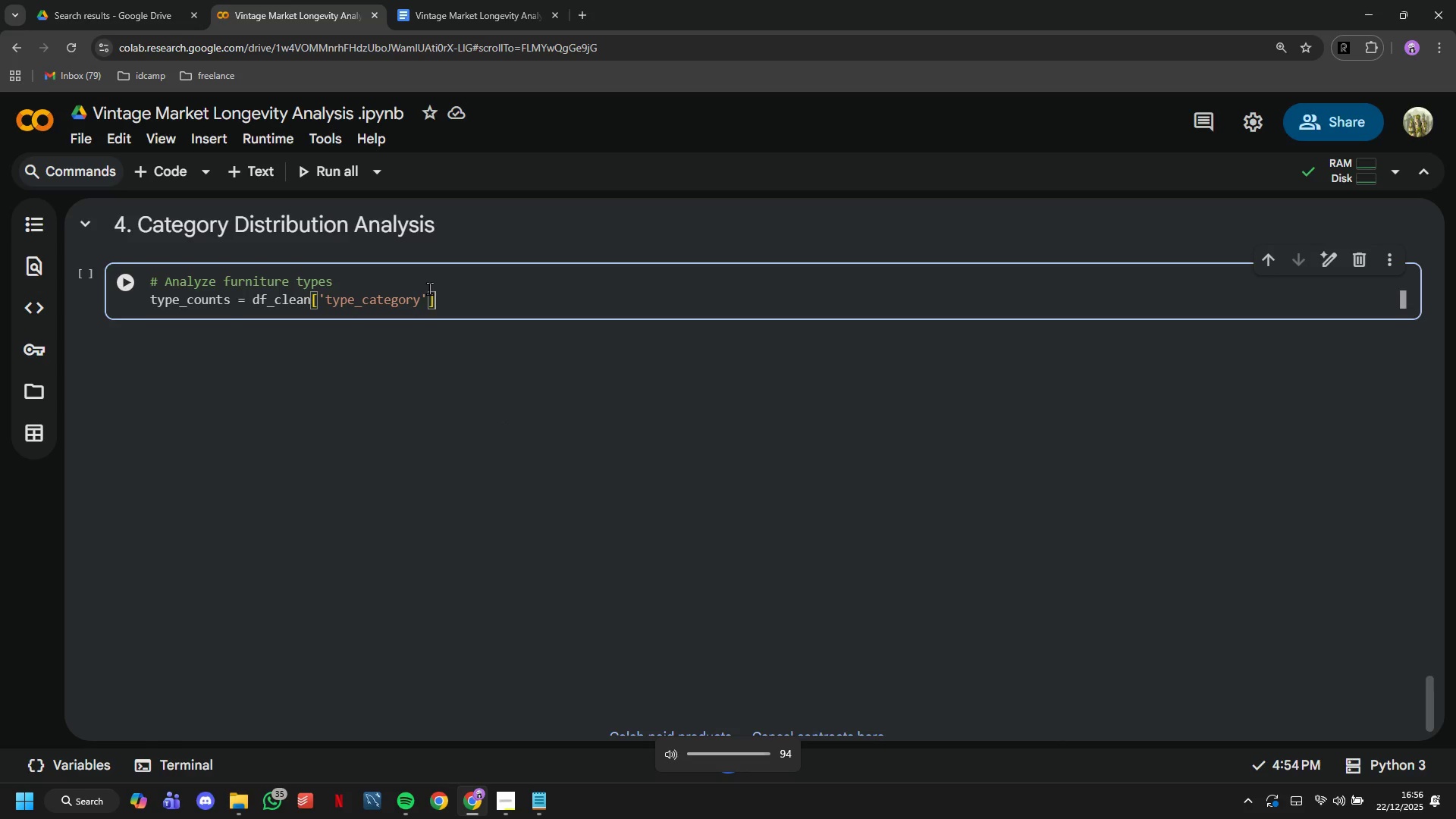 
key(ArrowRight)
 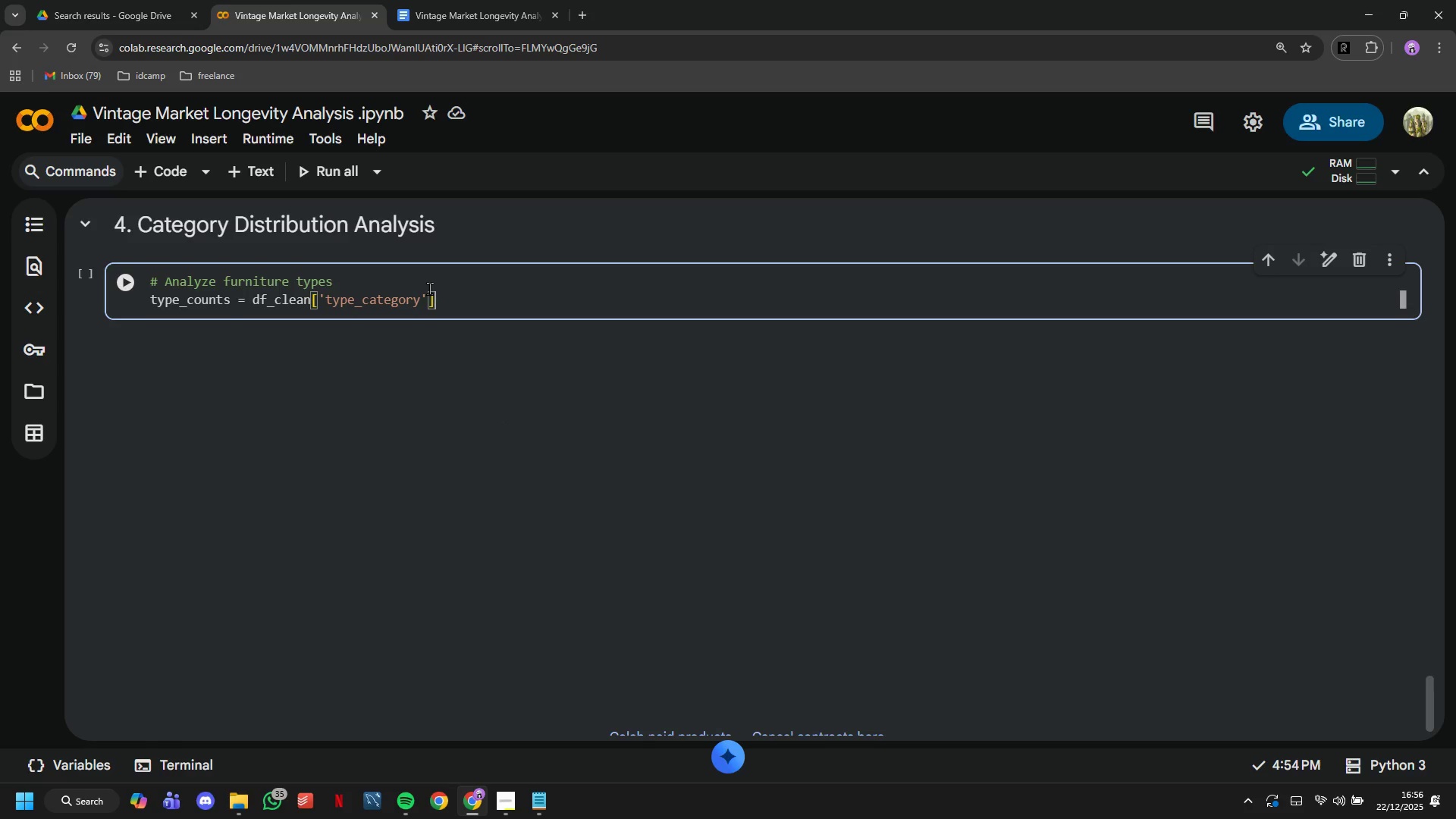 
type(.value_counts()
 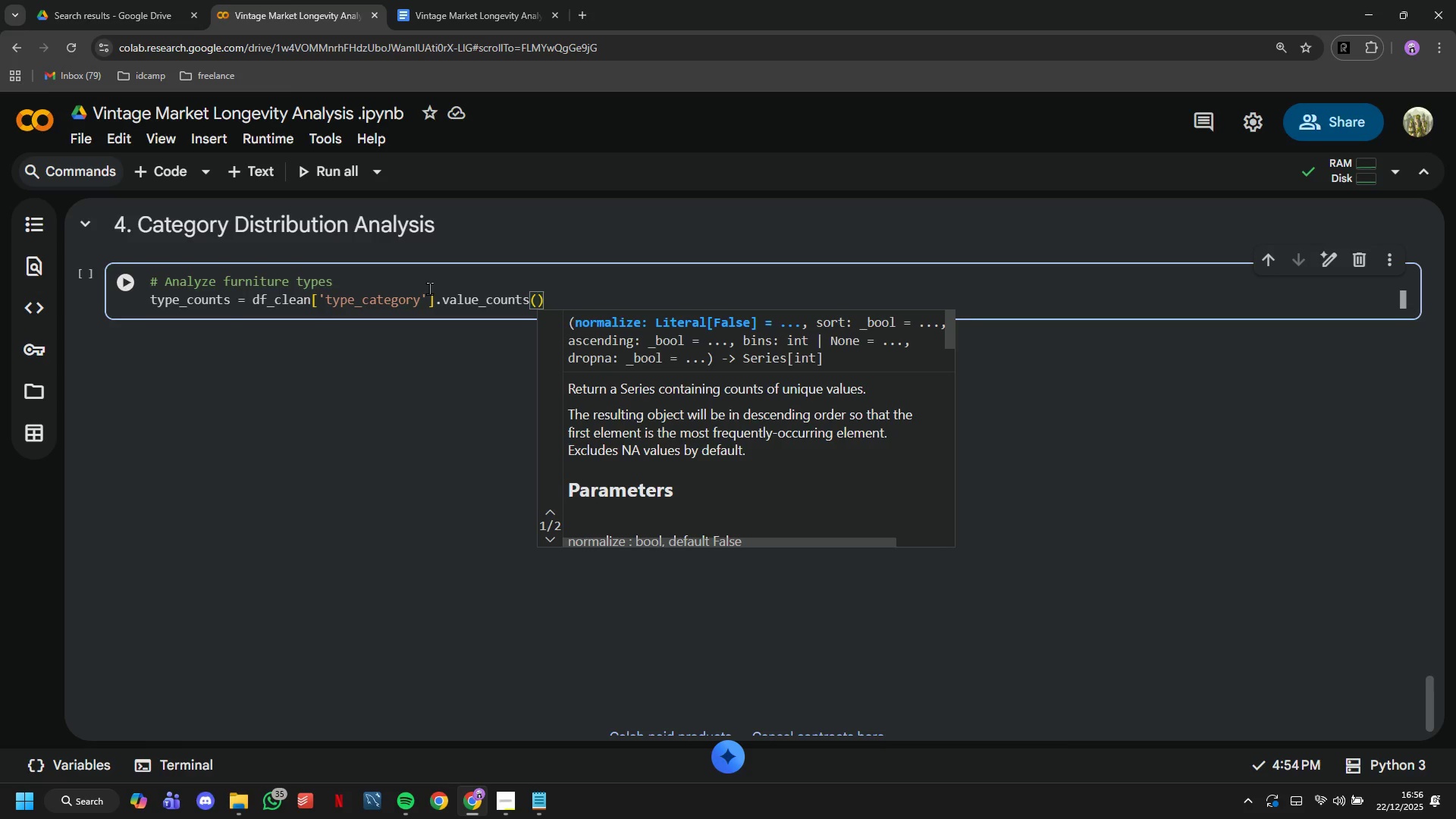 
key(ArrowRight)
 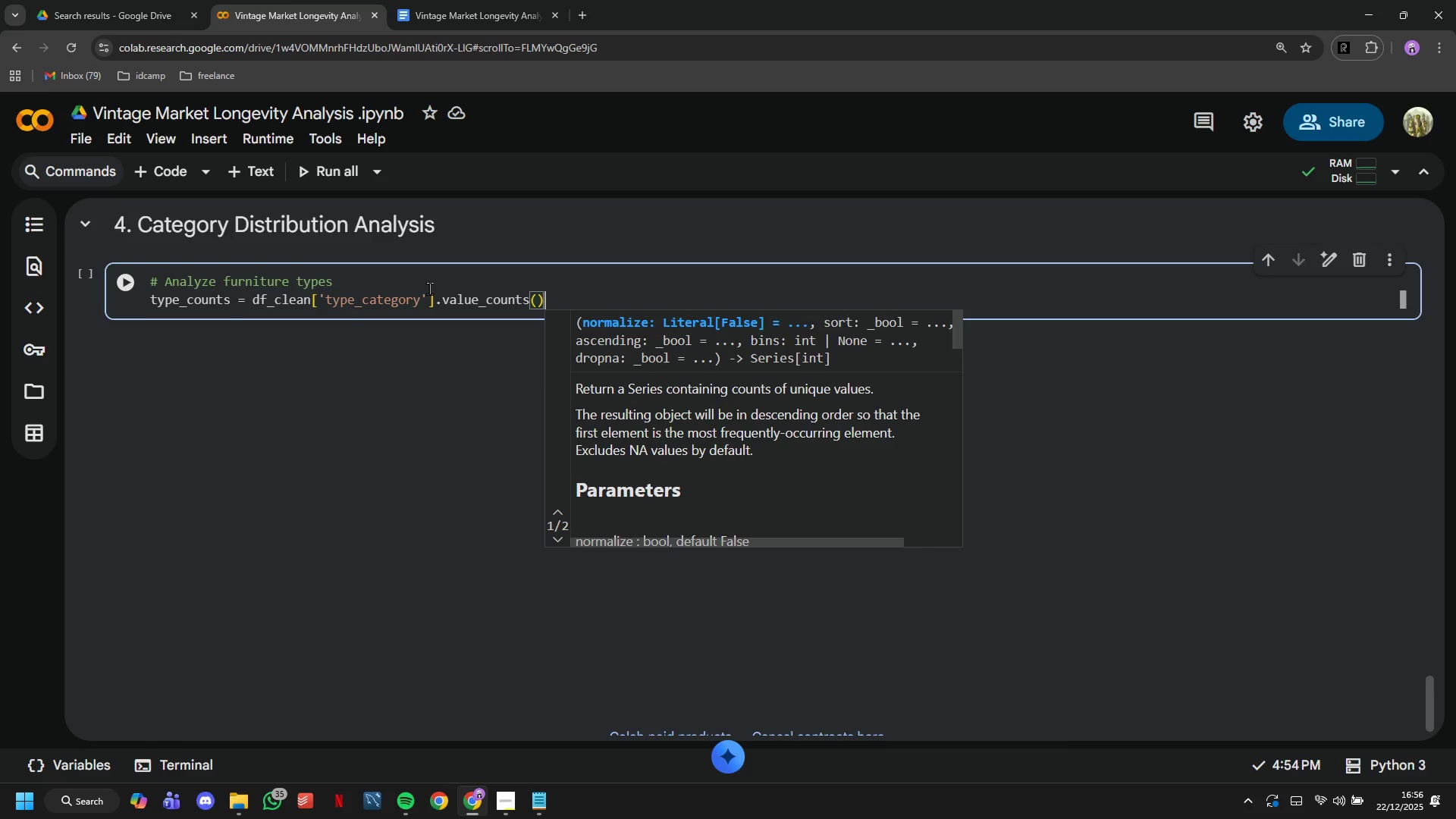 
key(Enter)
 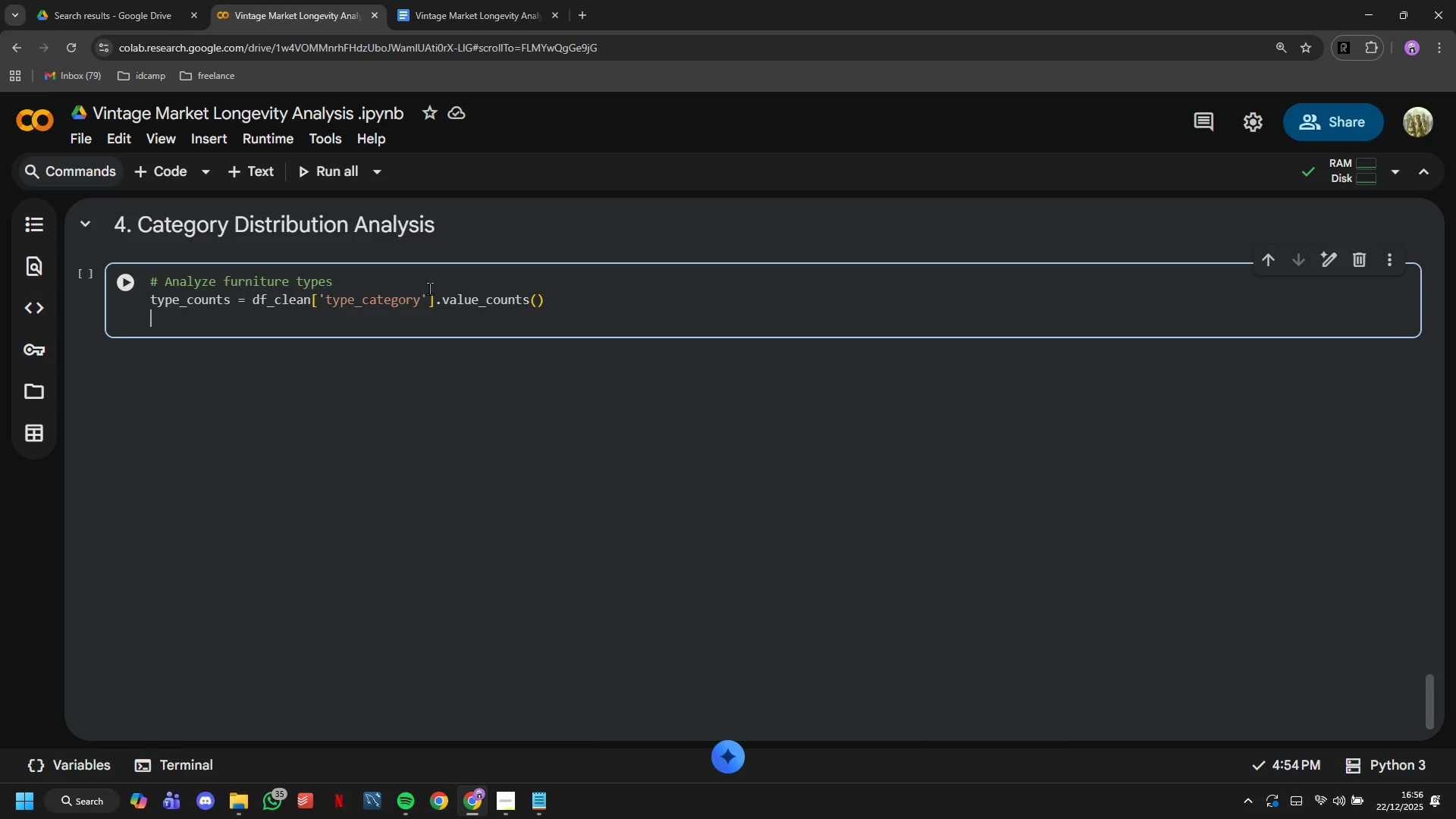 
type(print(")
 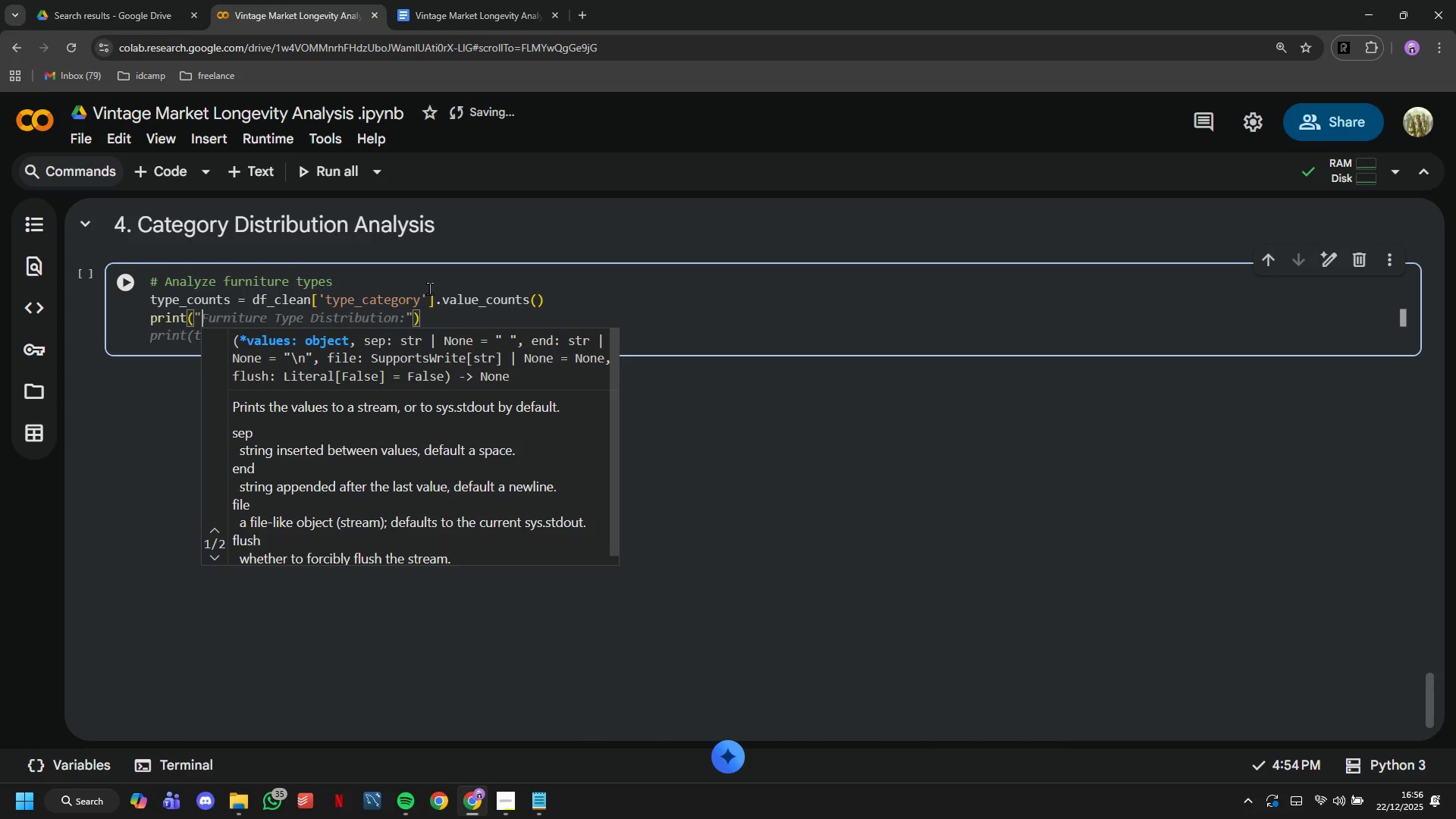 
key(Tab)
 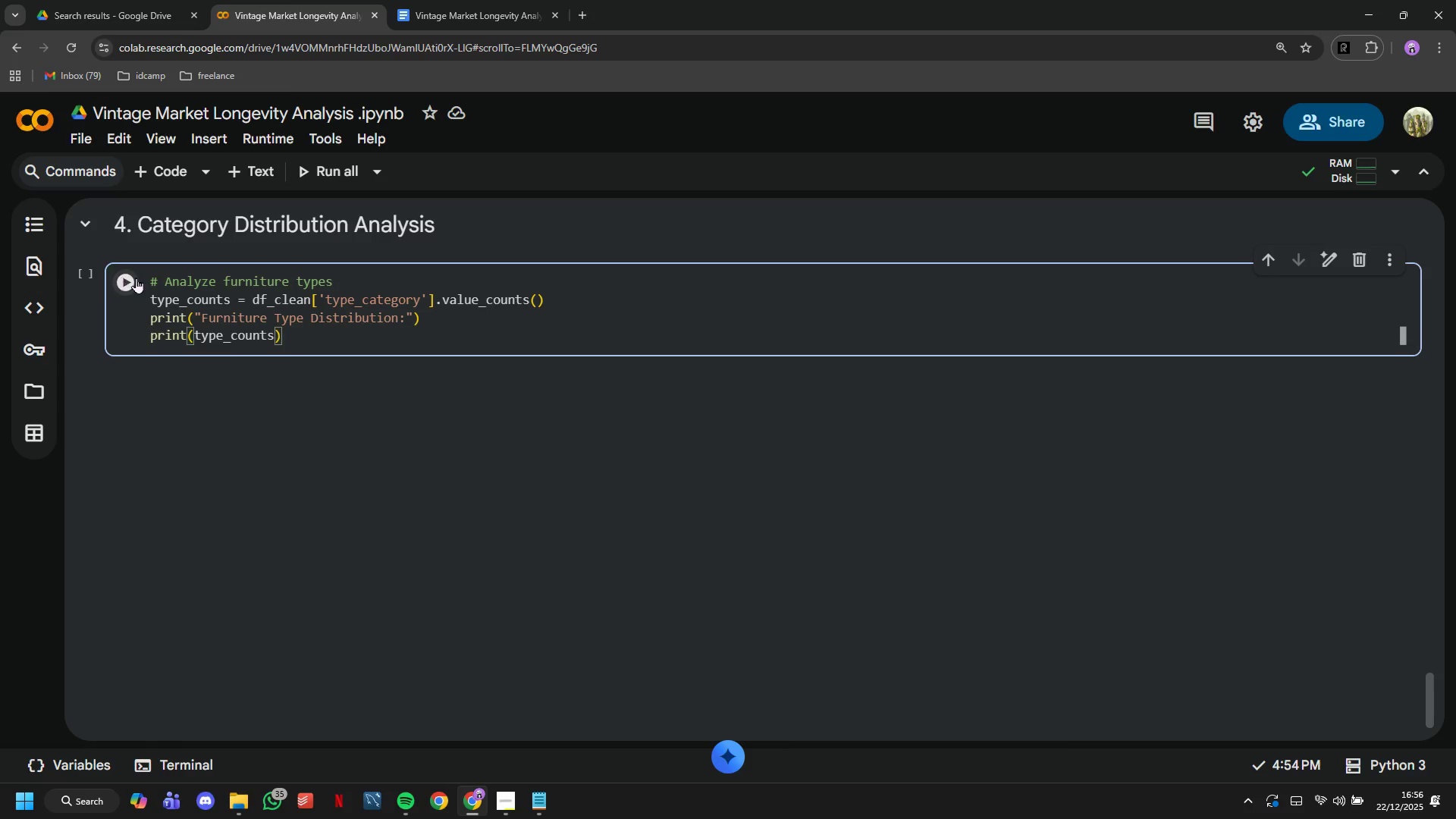 
scroll: coordinate [305, 413], scroll_direction: down, amount: 2.0
 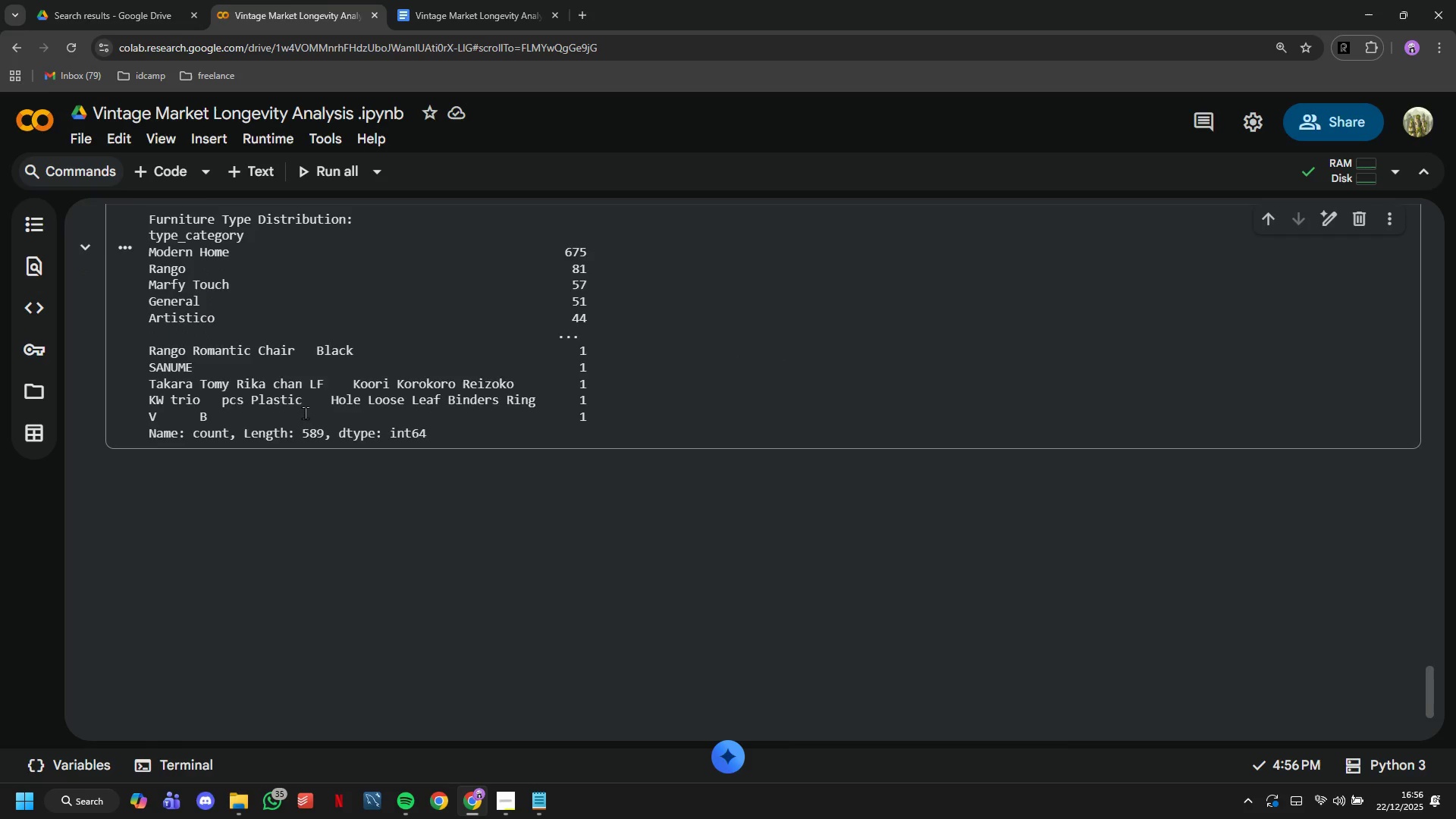 
scroll: coordinate [305, 413], scroll_direction: up, amount: 1.0
 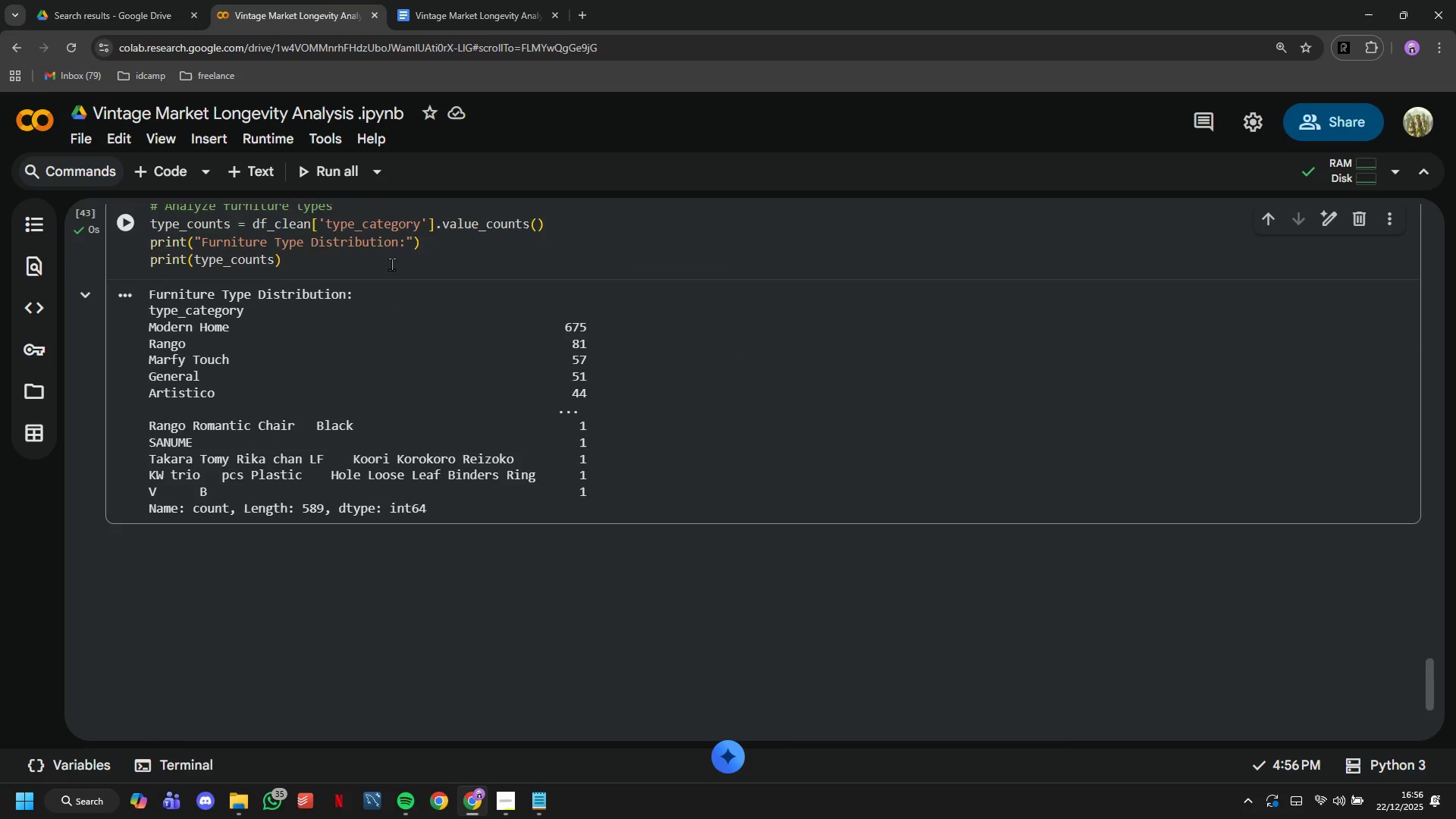 
left_click([388, 255])
 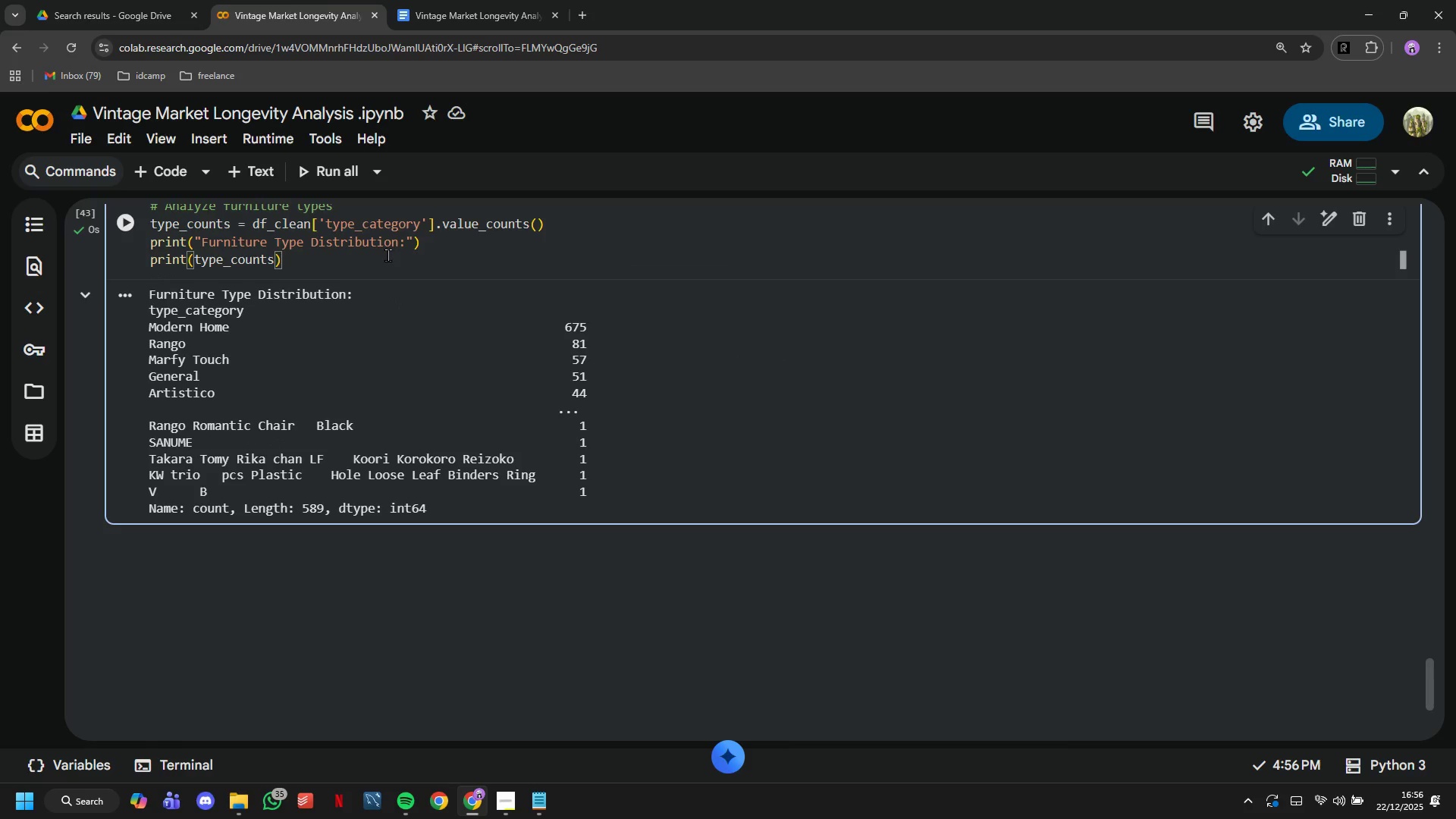 
key(Backspace)
 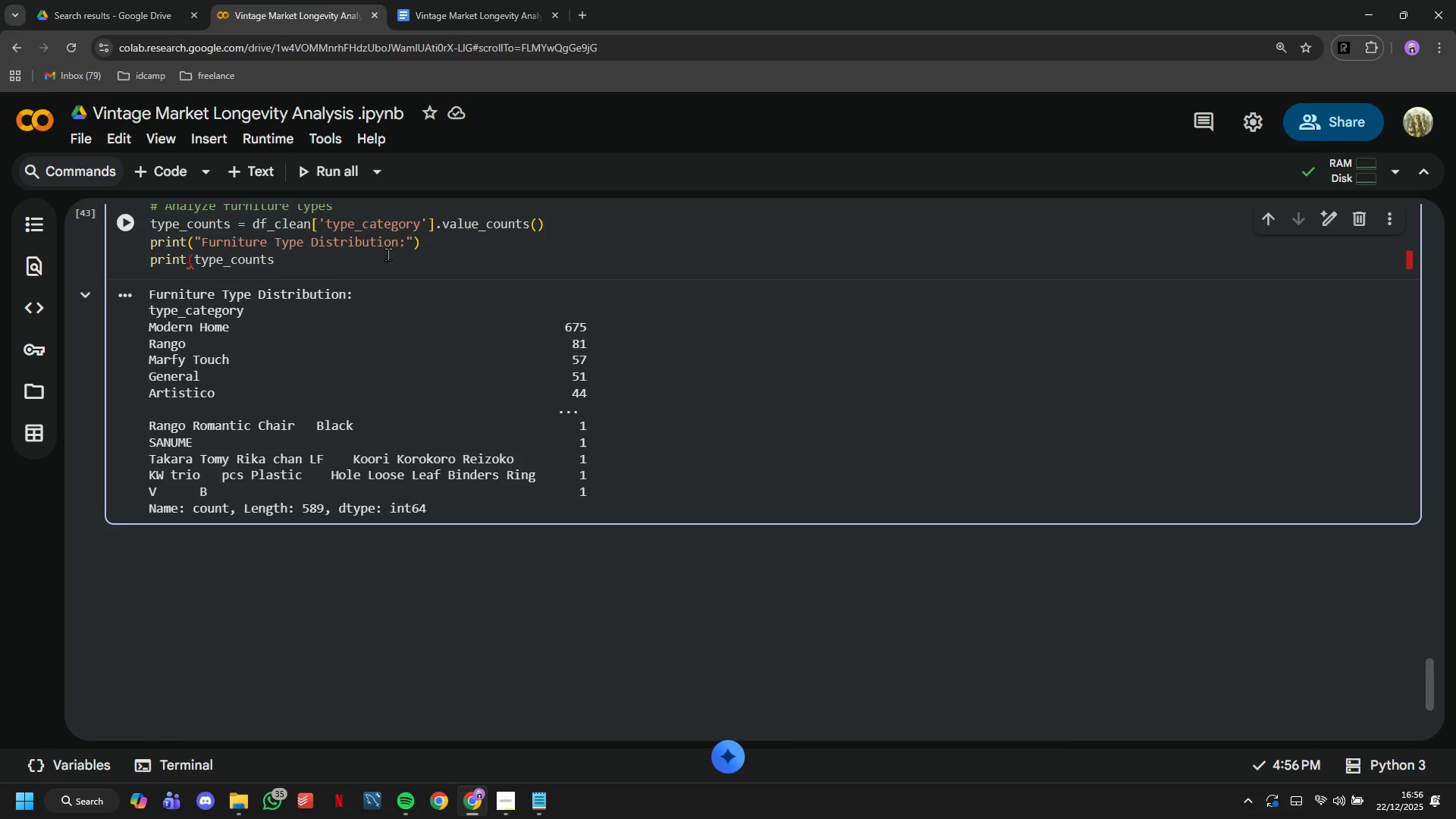 
hold_key(key=ArrowLeft, duration=0.66)
 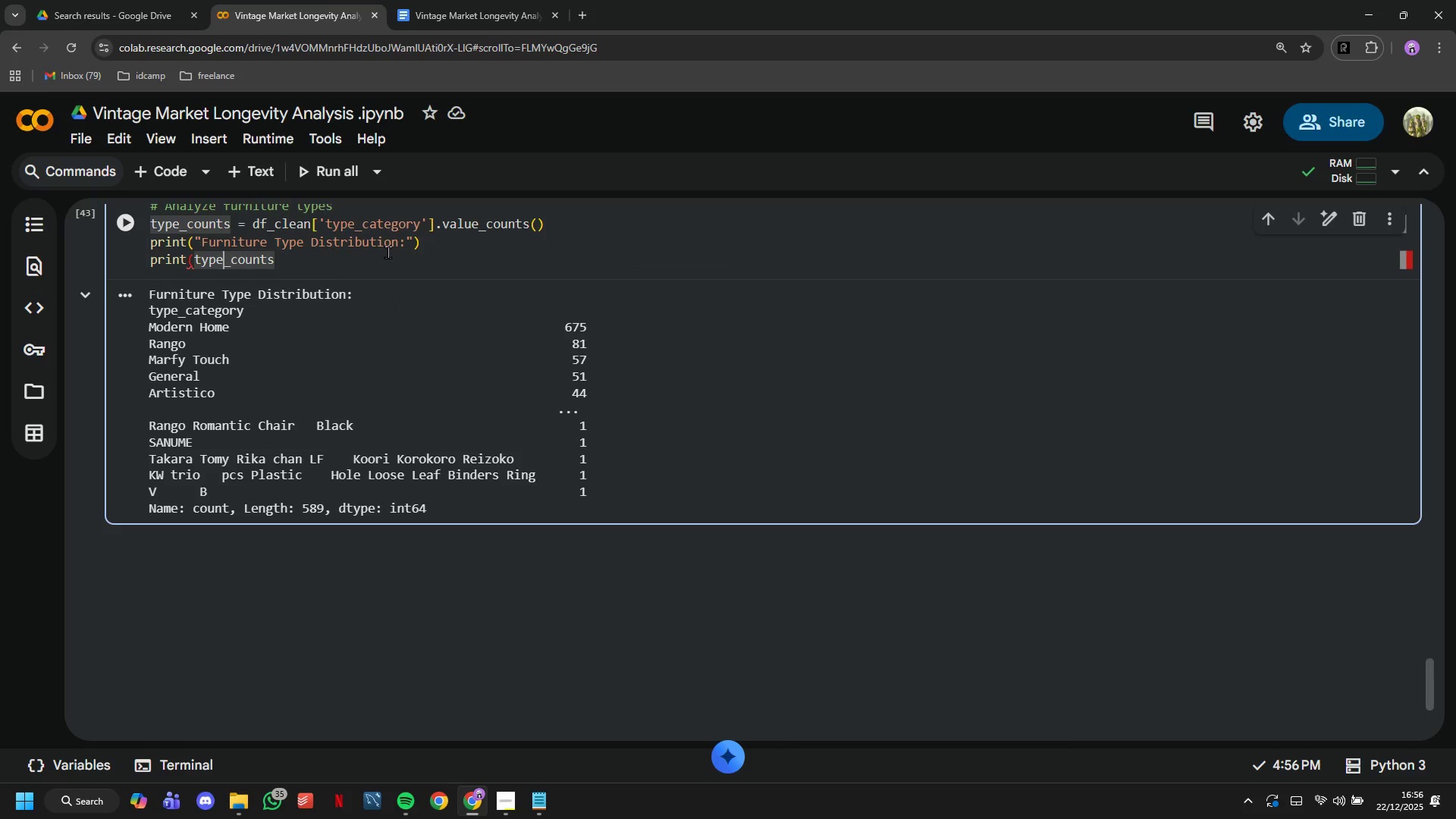 
key(ArrowLeft)
 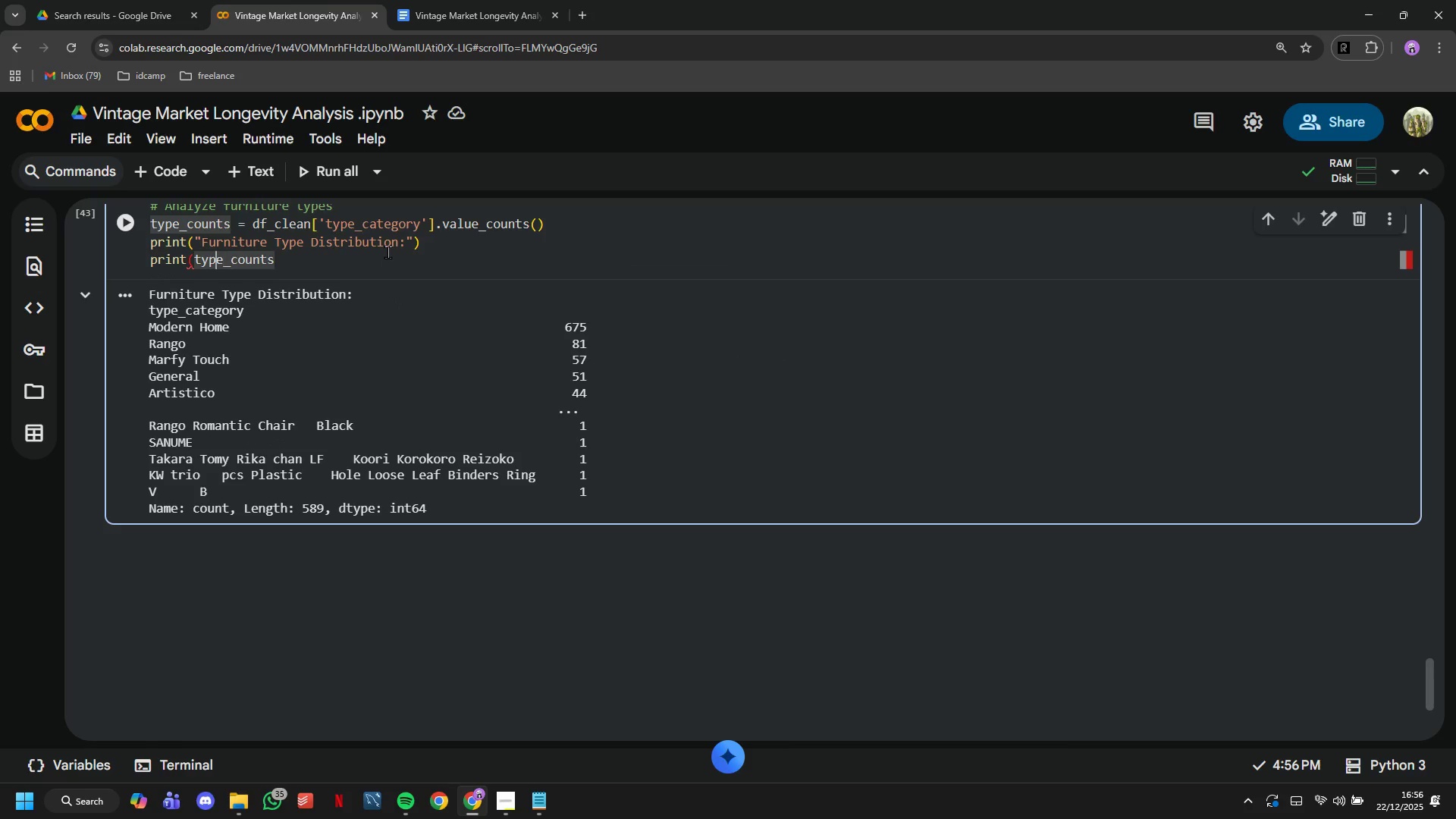 
key(ArrowLeft)
 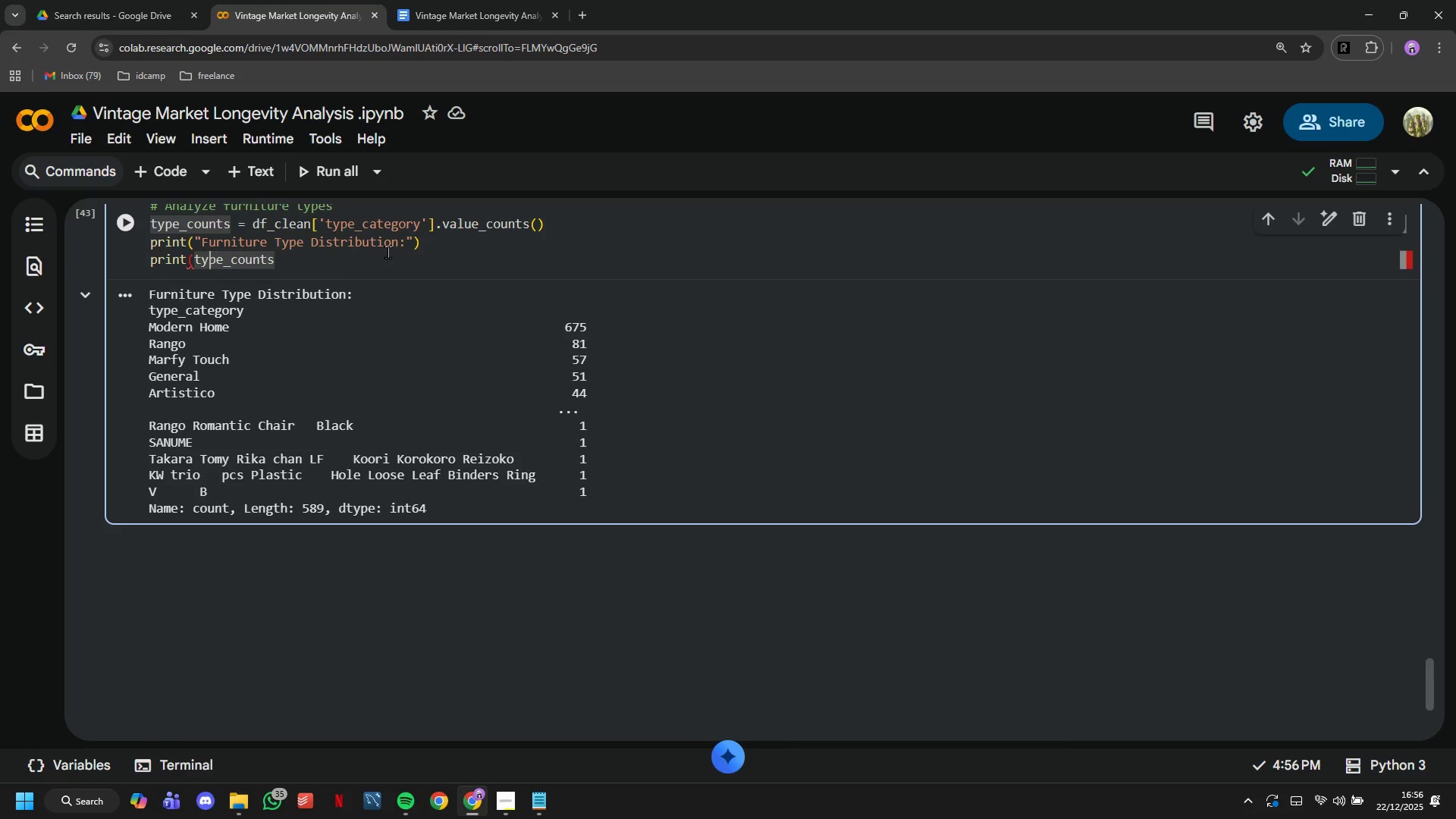 
key(ArrowLeft)
 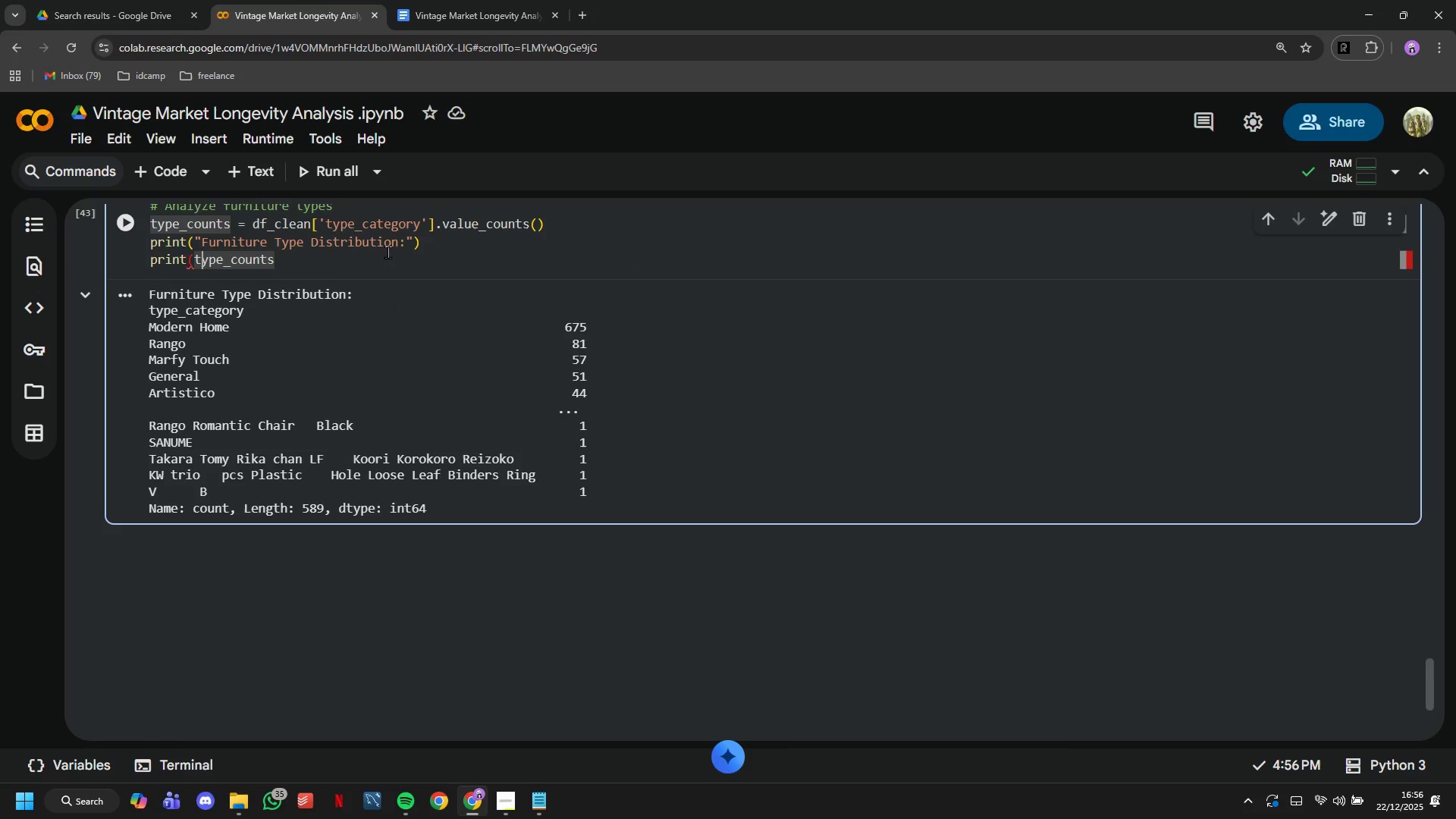 
key(ArrowLeft)
 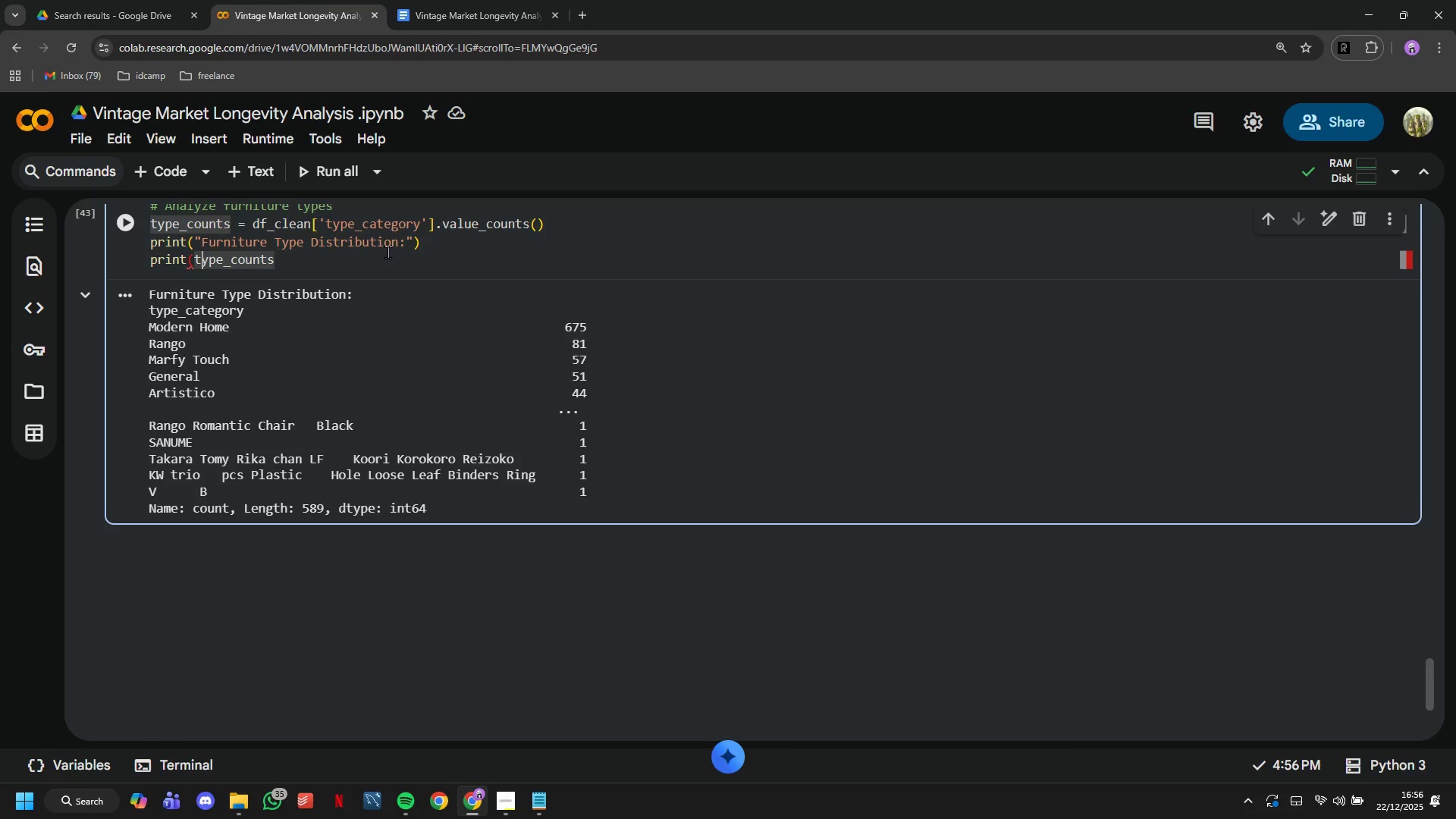 
key(ArrowLeft)
 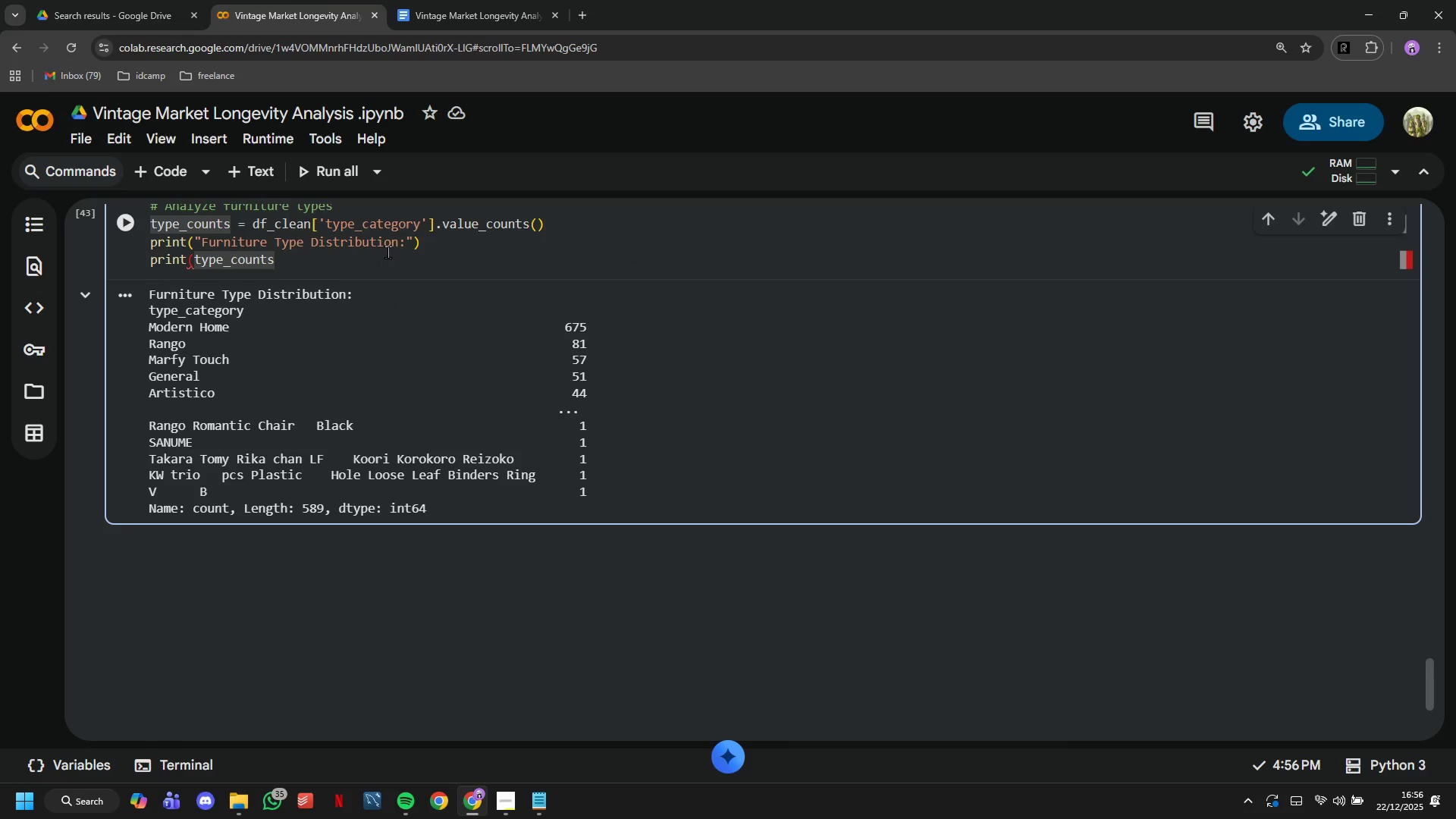 
key(Backspace)
 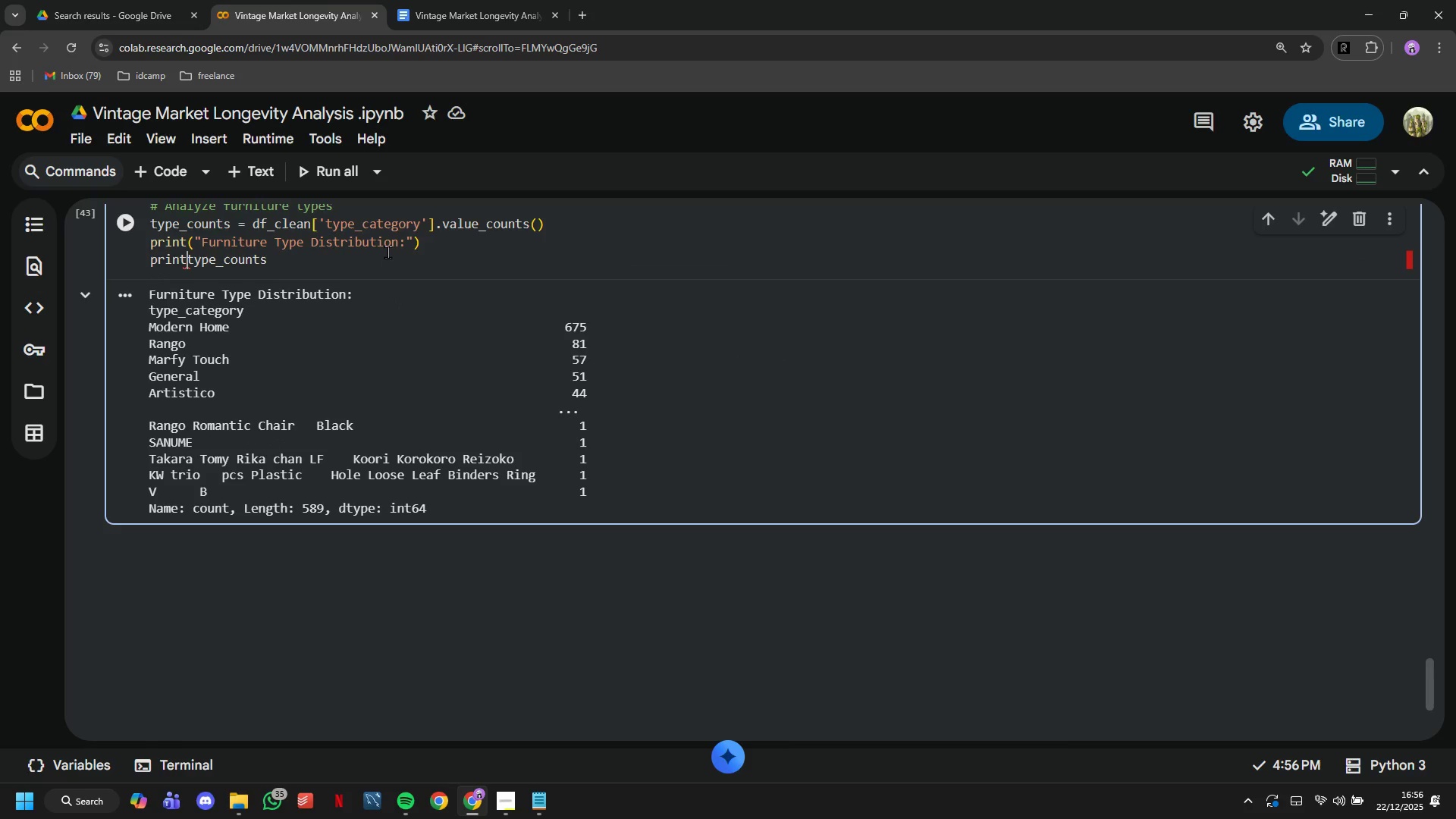 
key(Backspace)
 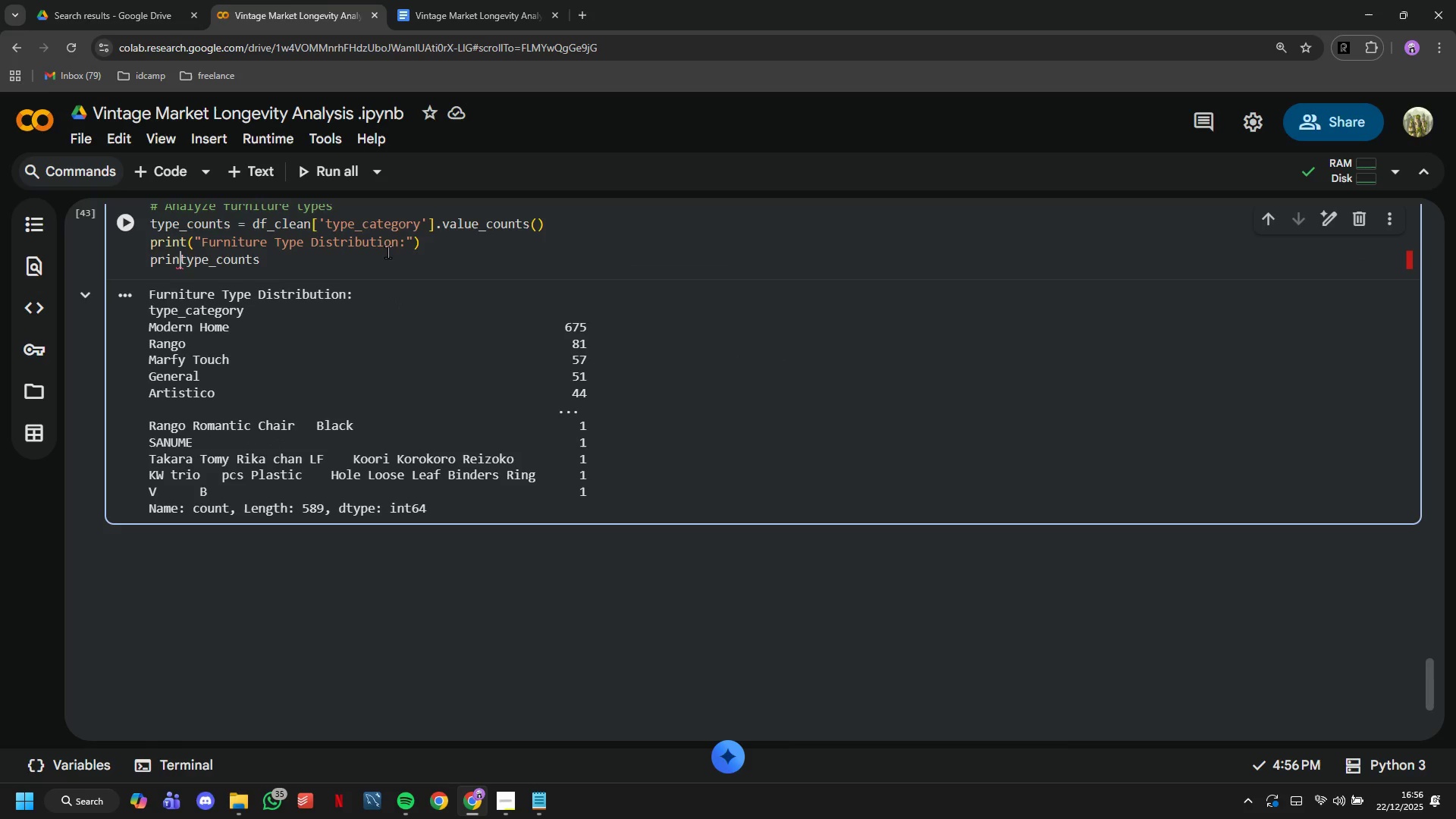 
key(Backspace)
 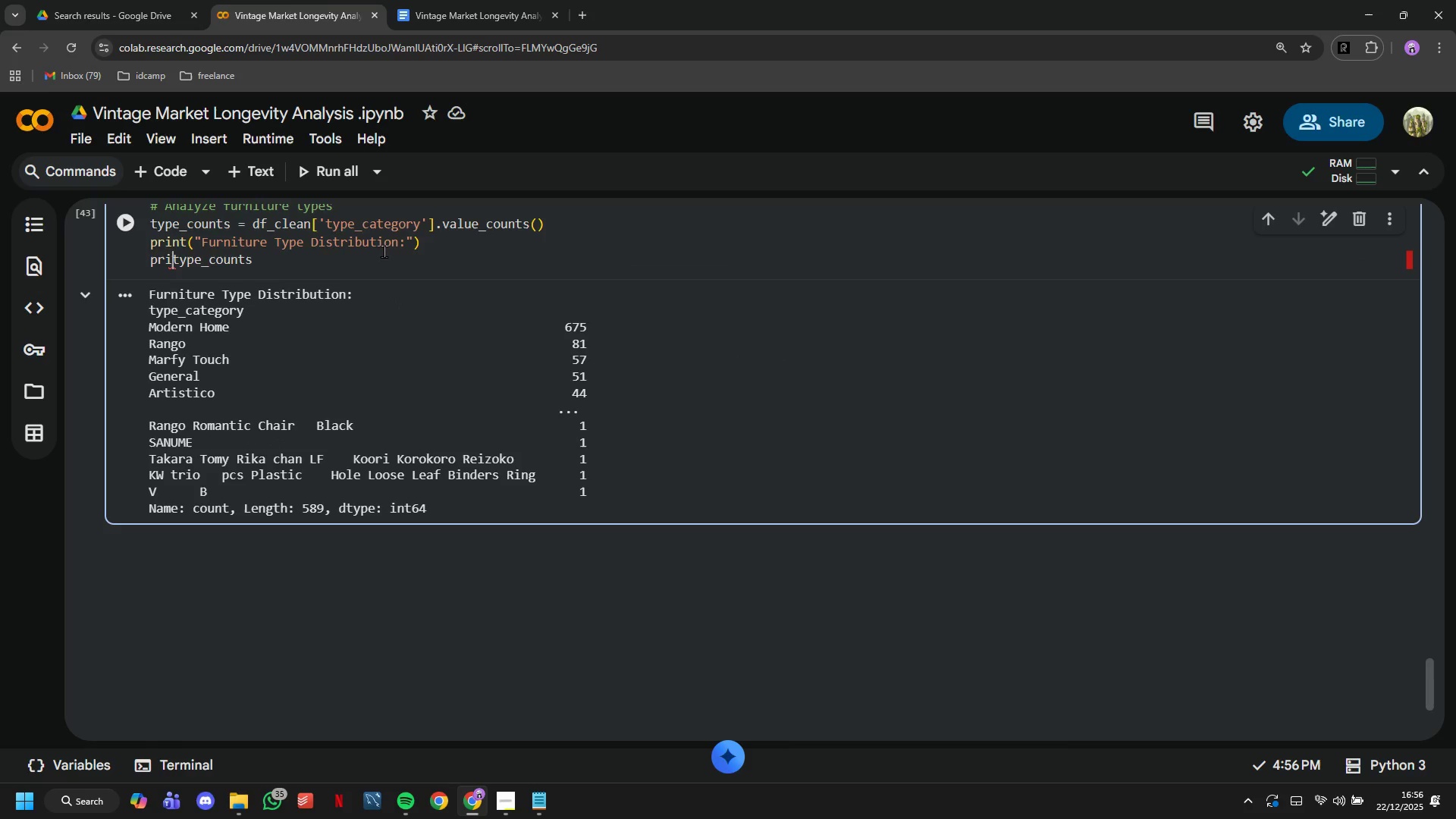 
key(Backspace)
 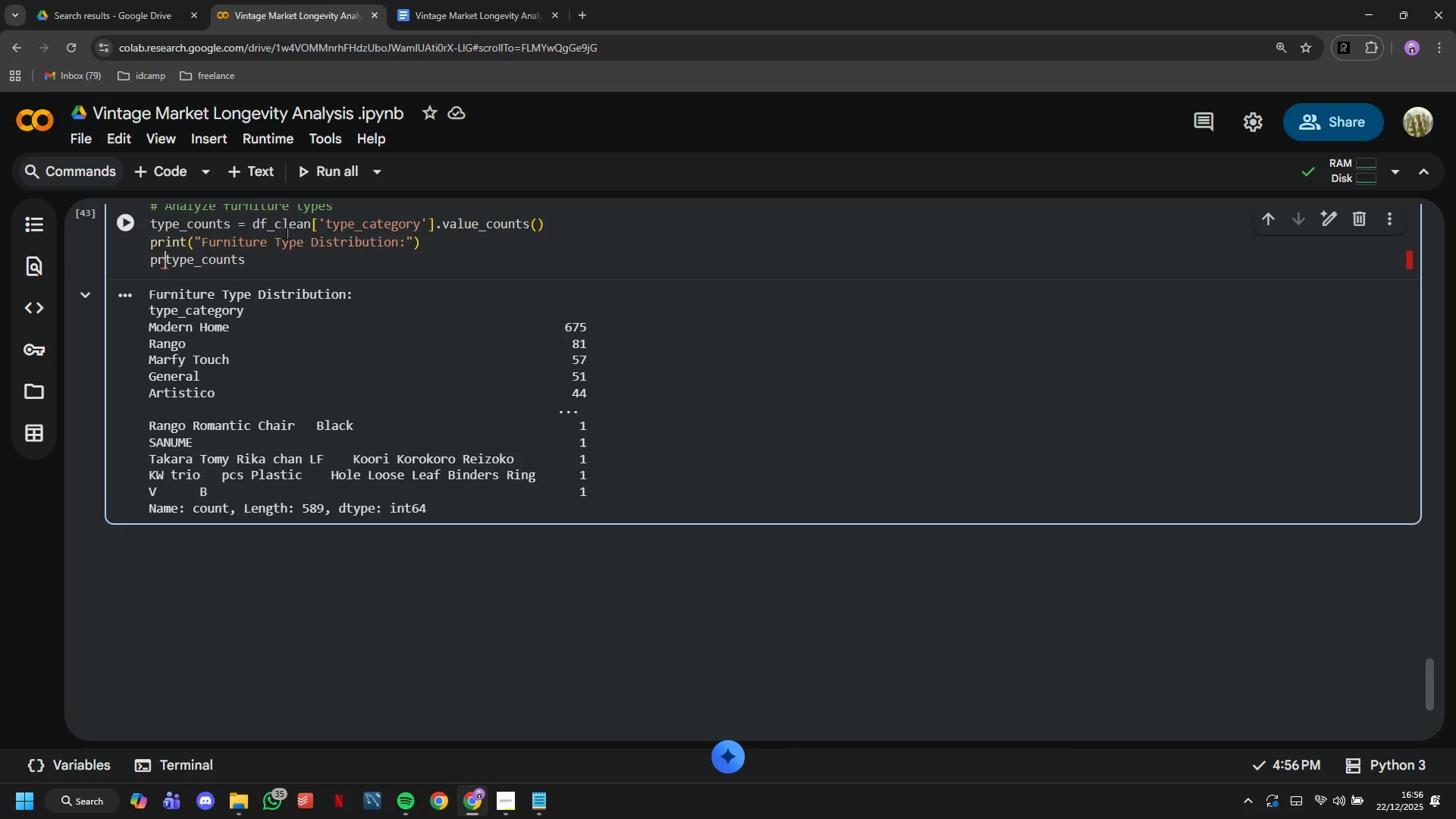 
key(Backspace)
 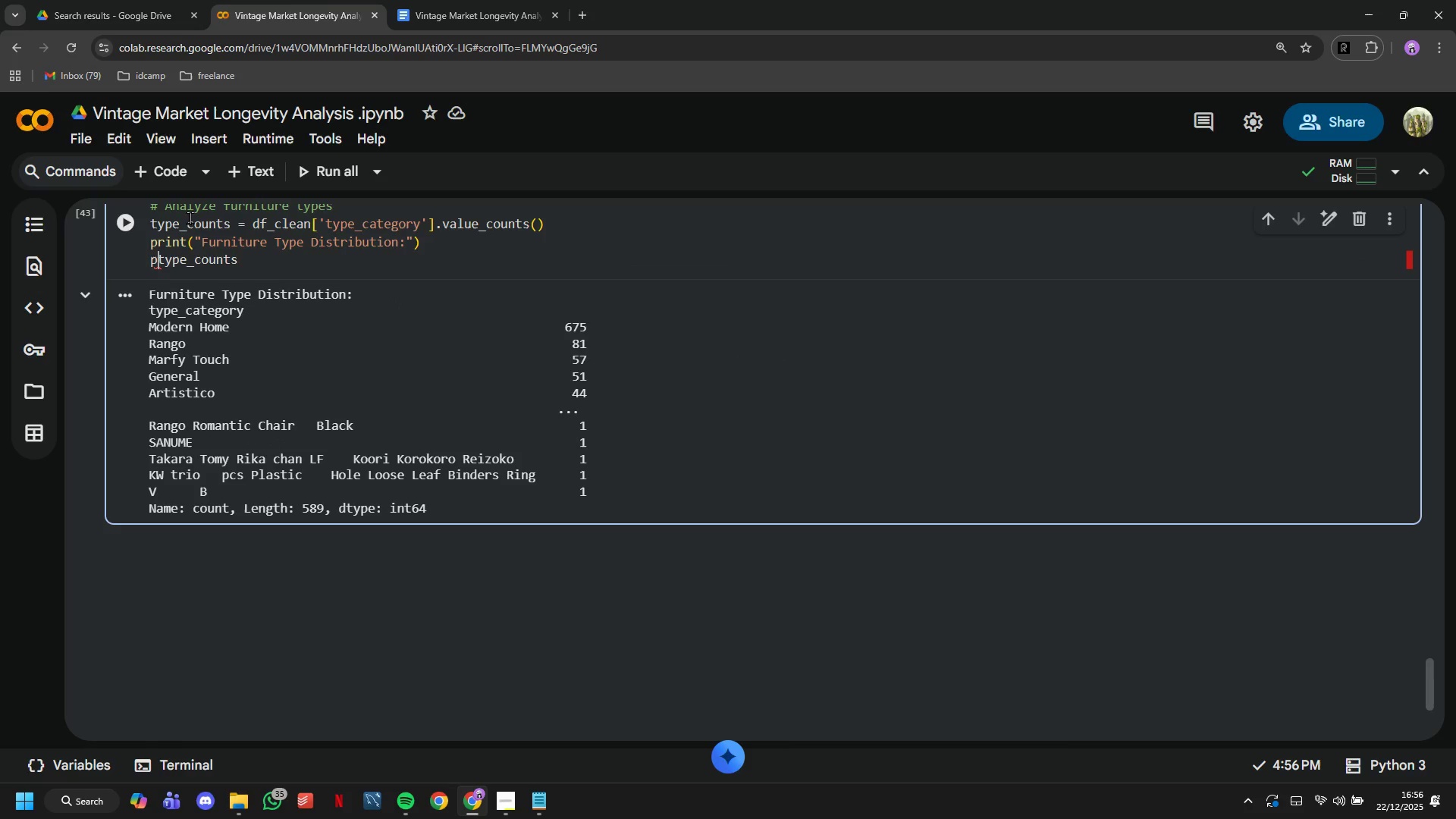 
key(Backspace)
 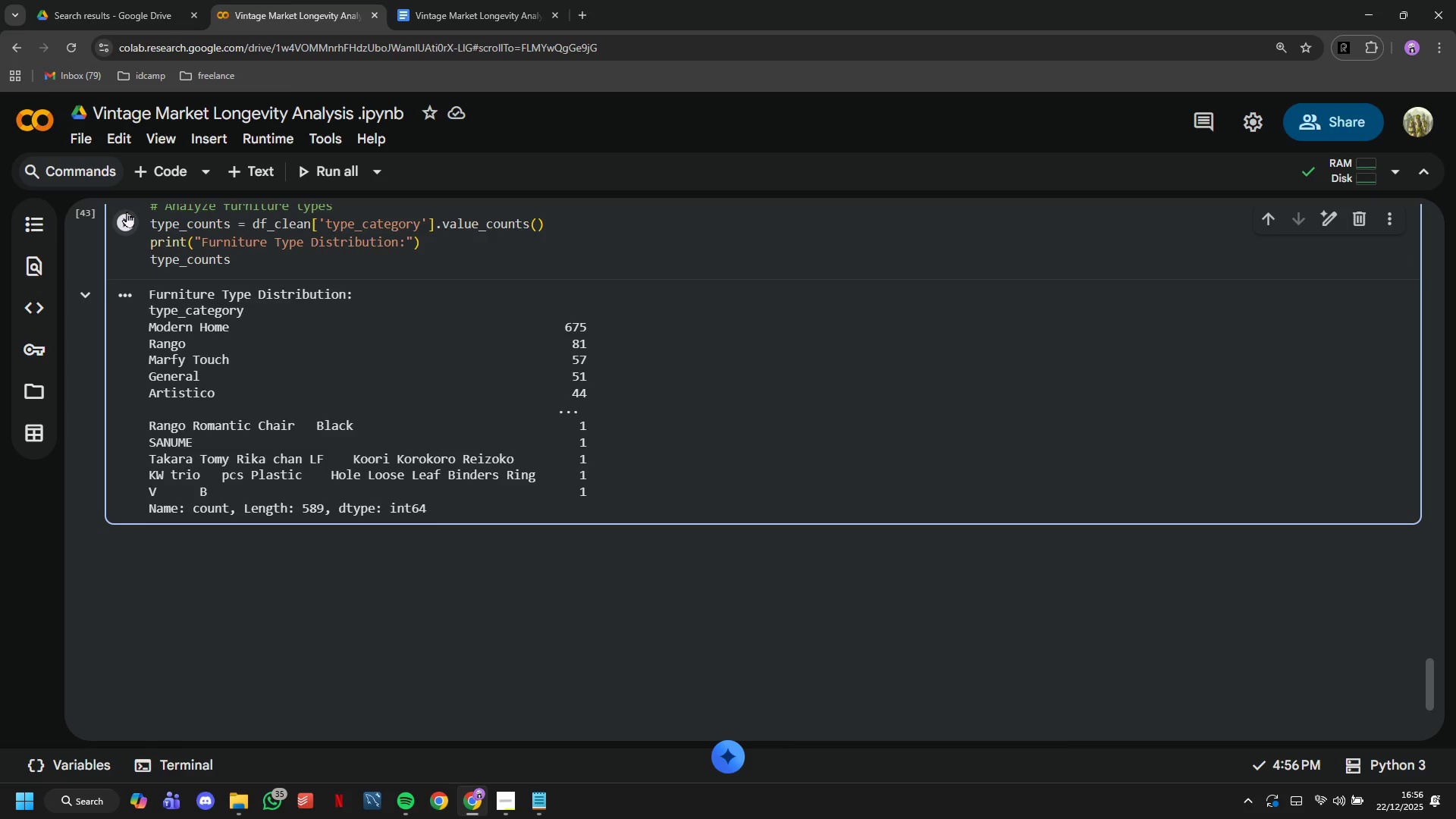 
left_click([127, 212])
 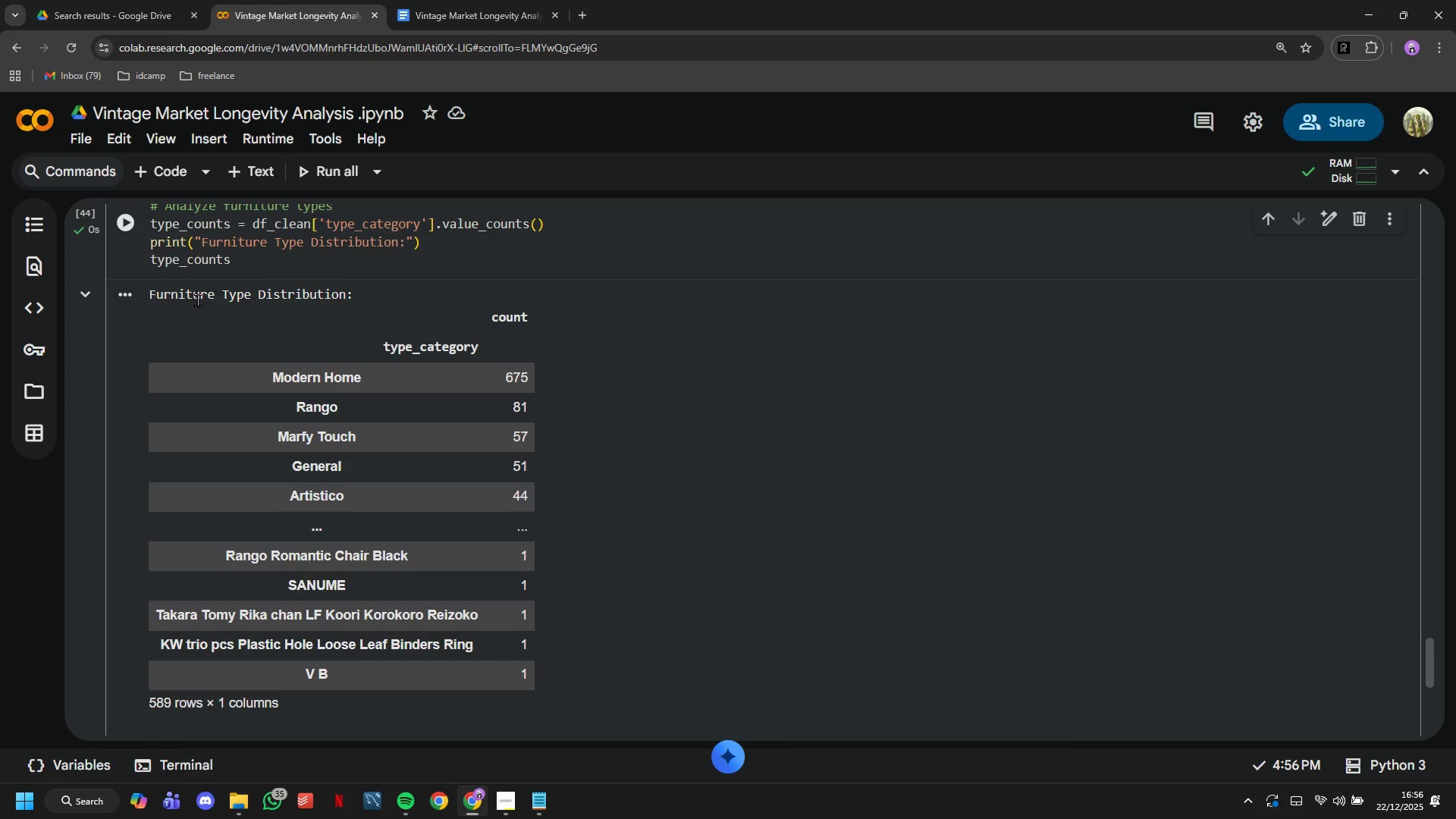 
scroll: coordinate [197, 300], scroll_direction: down, amount: 1.0
 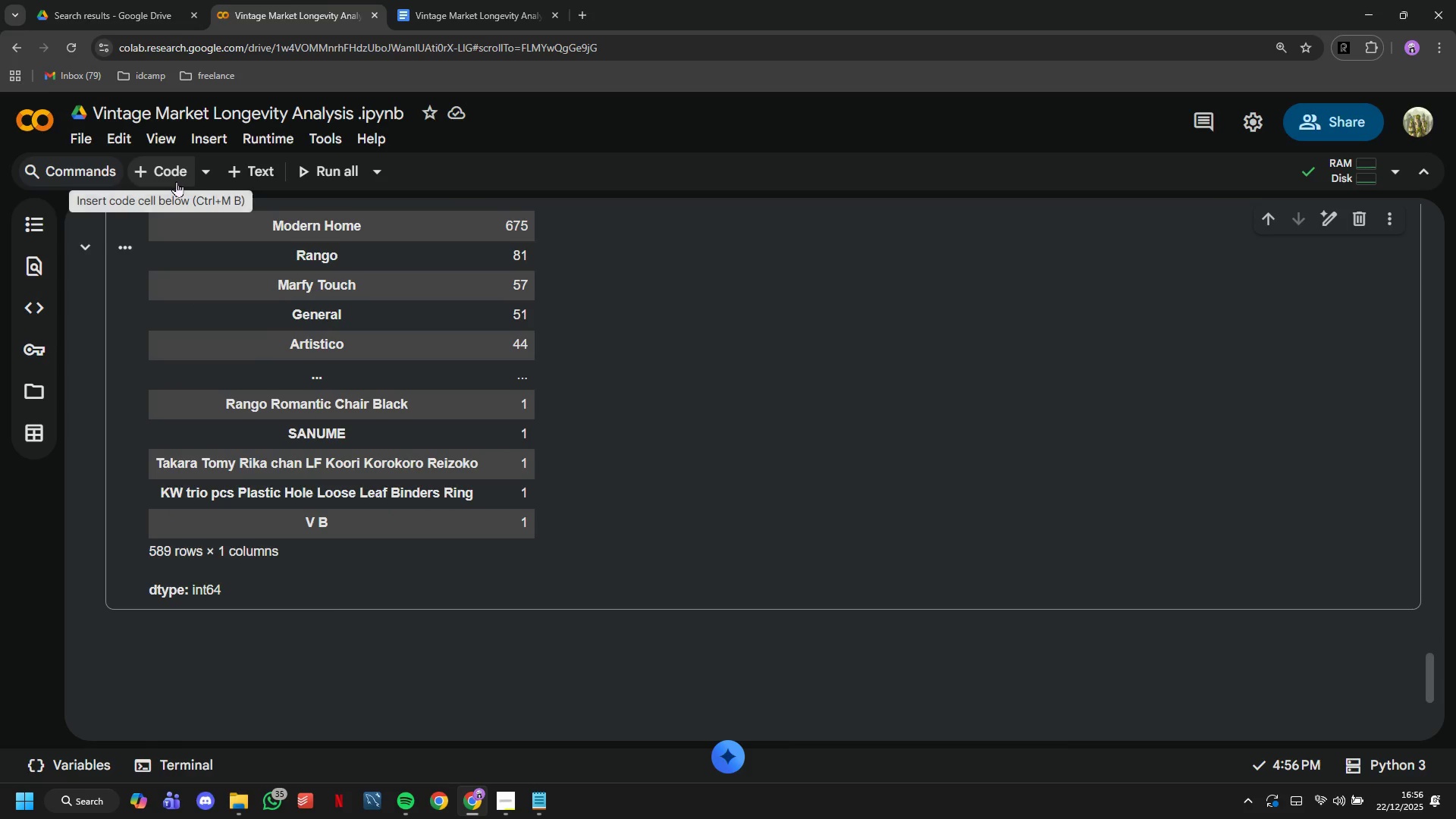 
left_click([176, 181])
 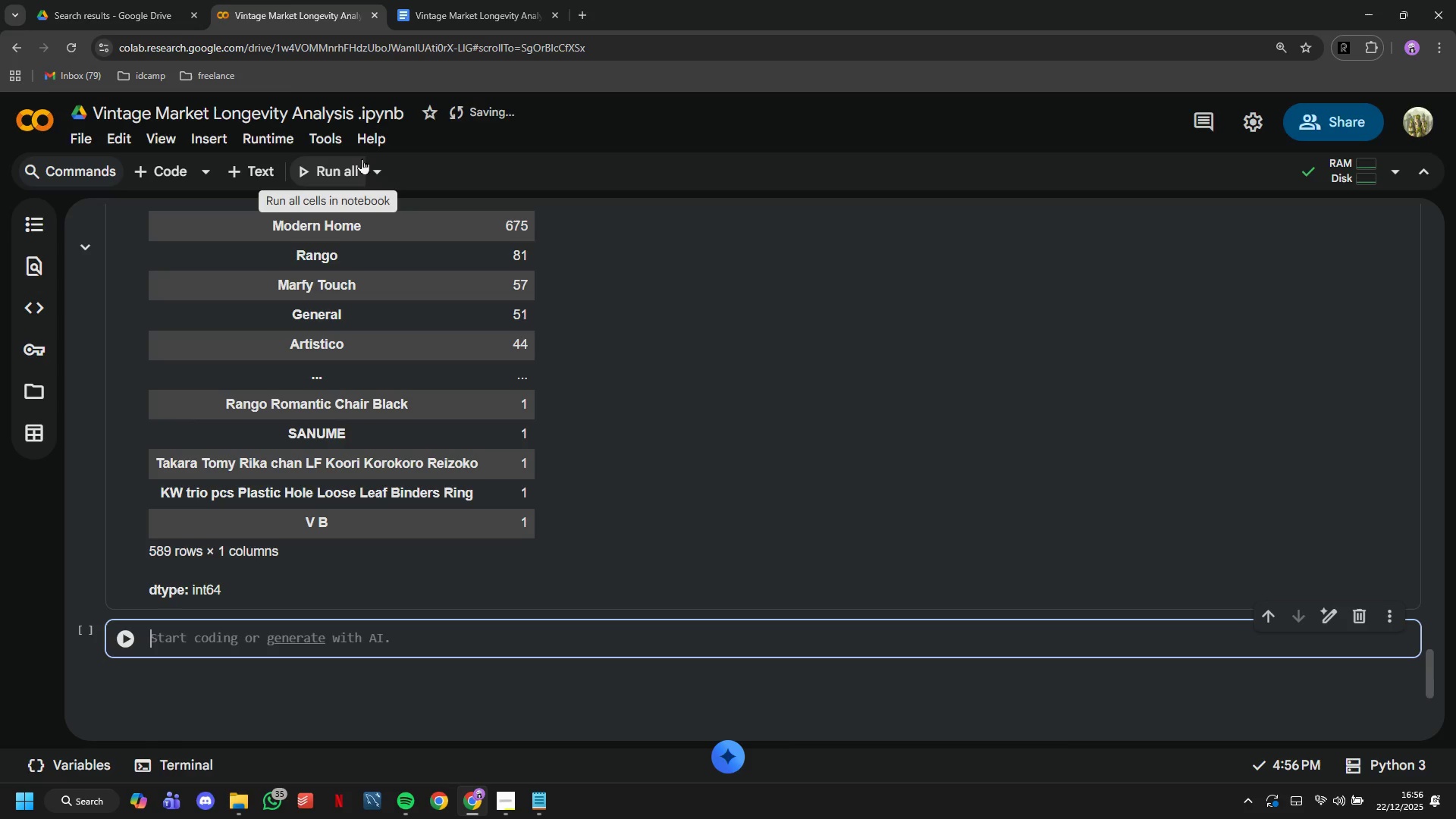 
wait(15.45)
 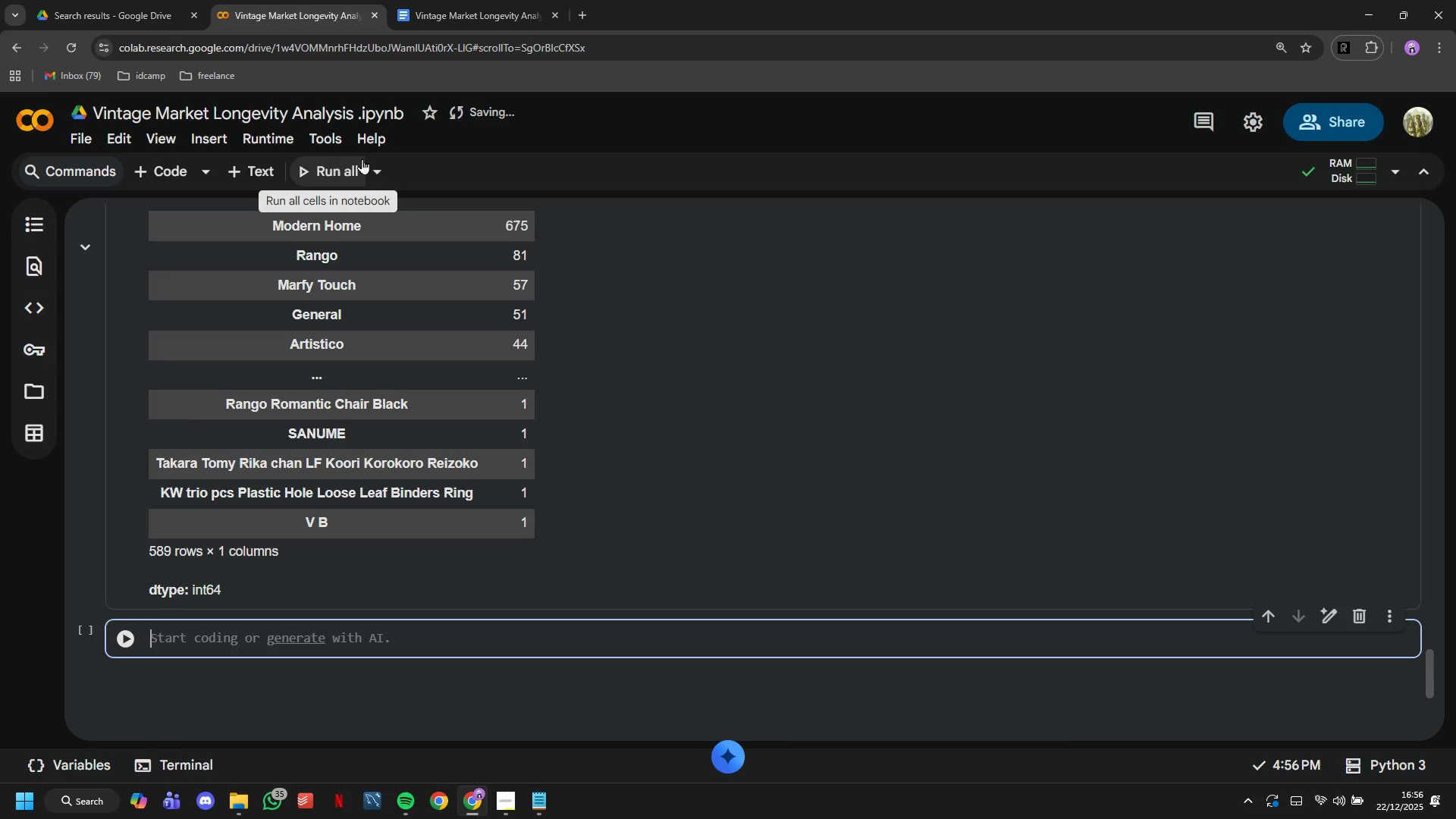 
type(# Price statistics)
 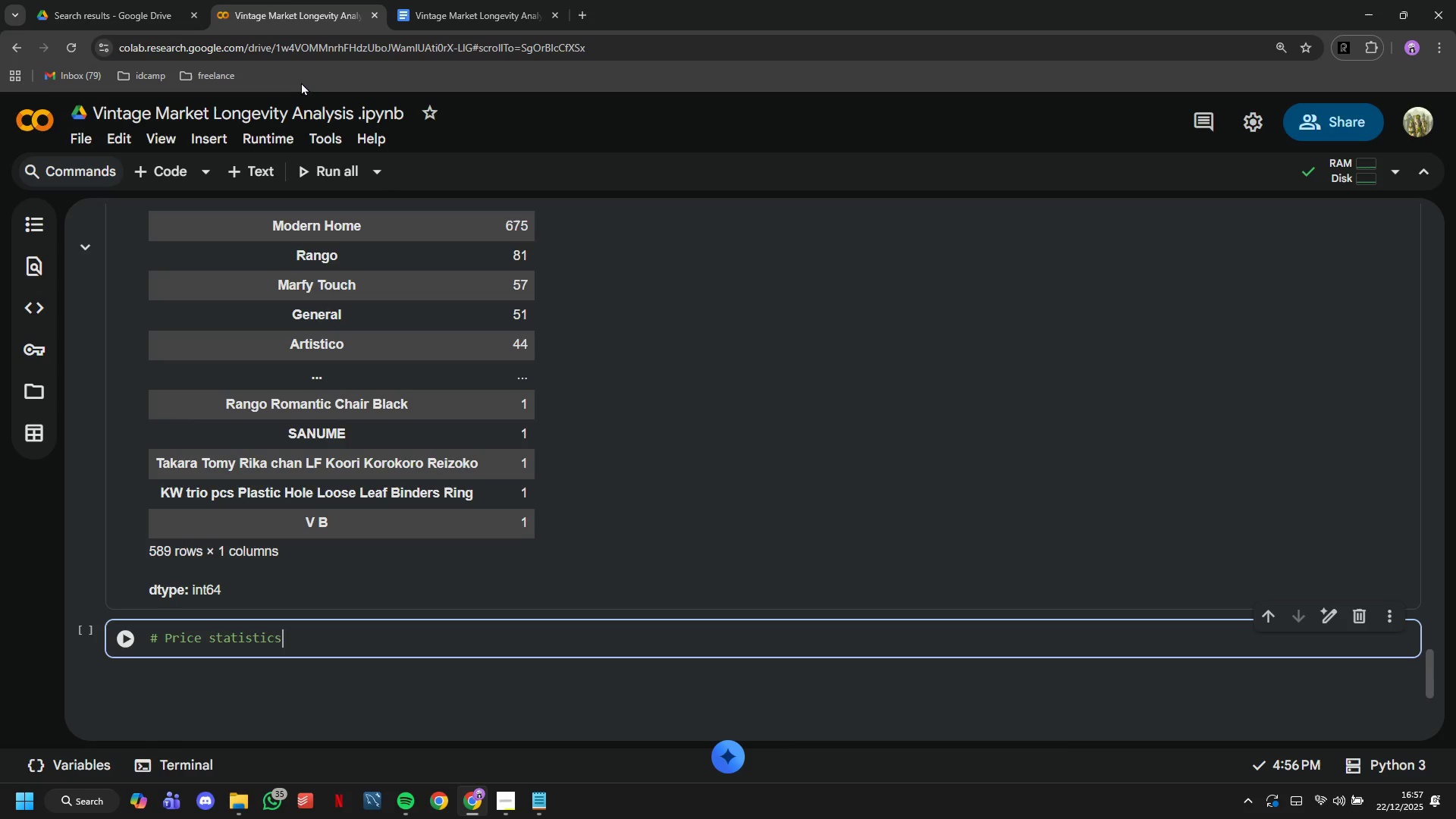 
wait(13.39)
 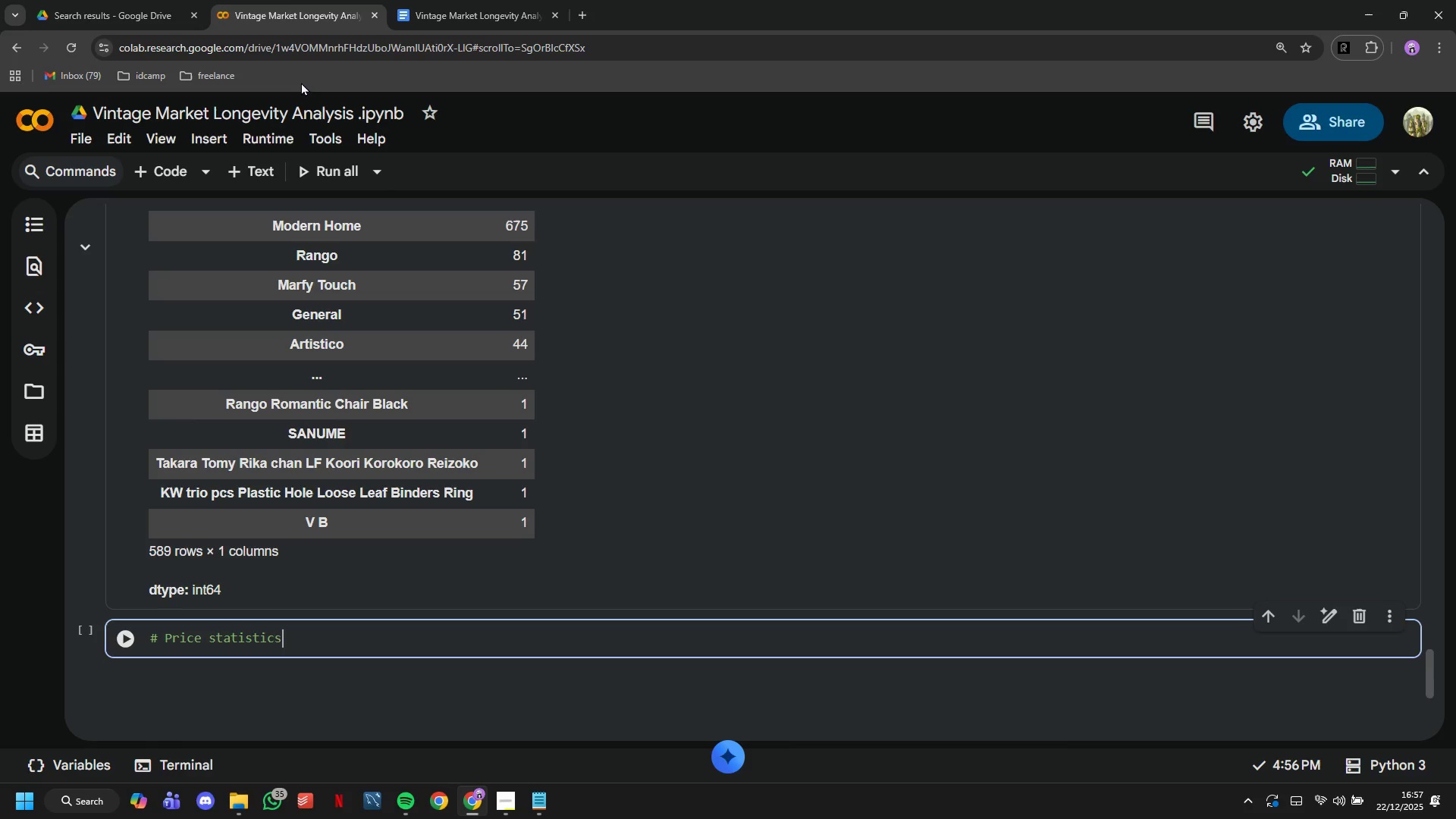 
type( by Group )
 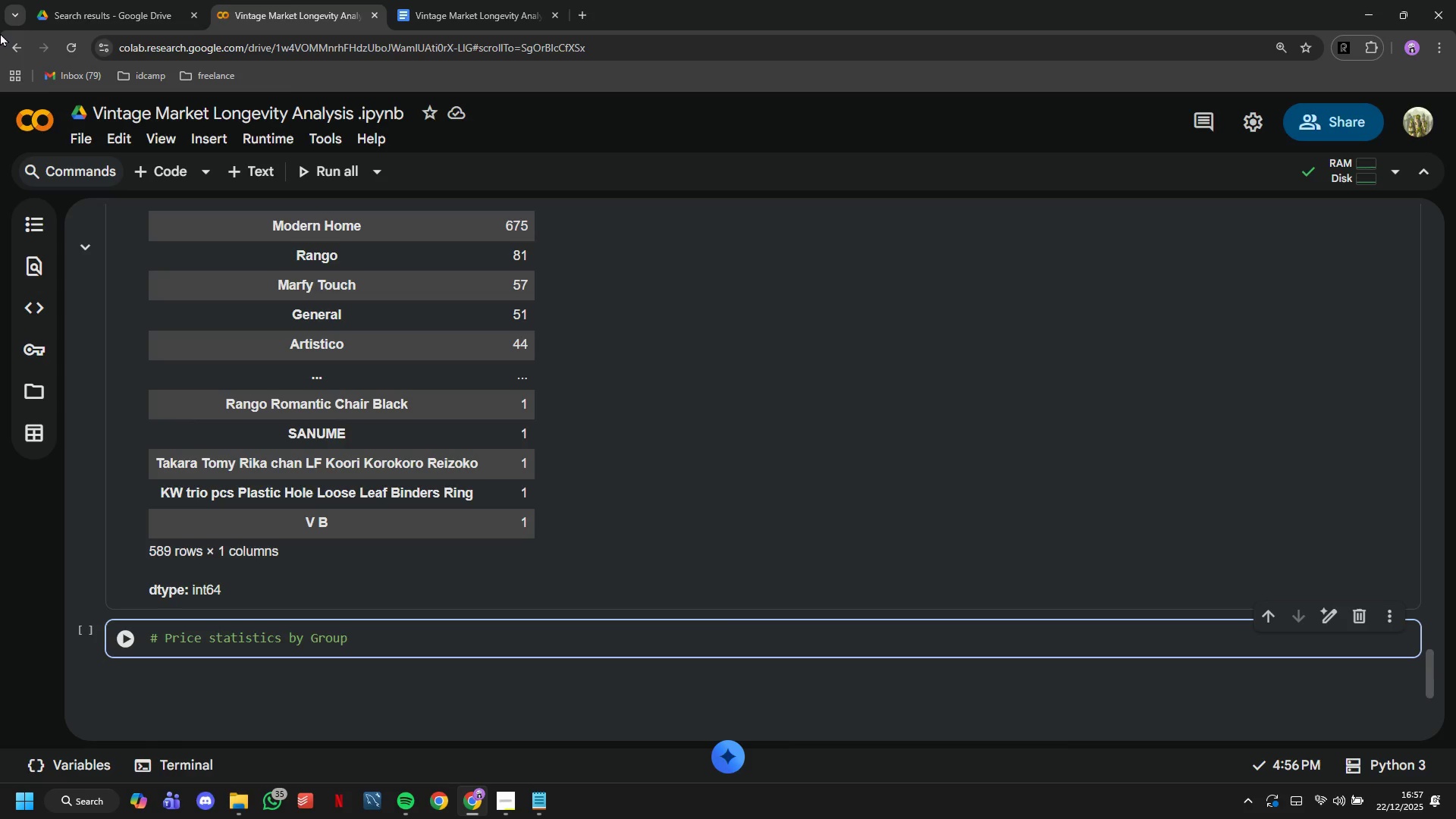 
wait(7.8)
 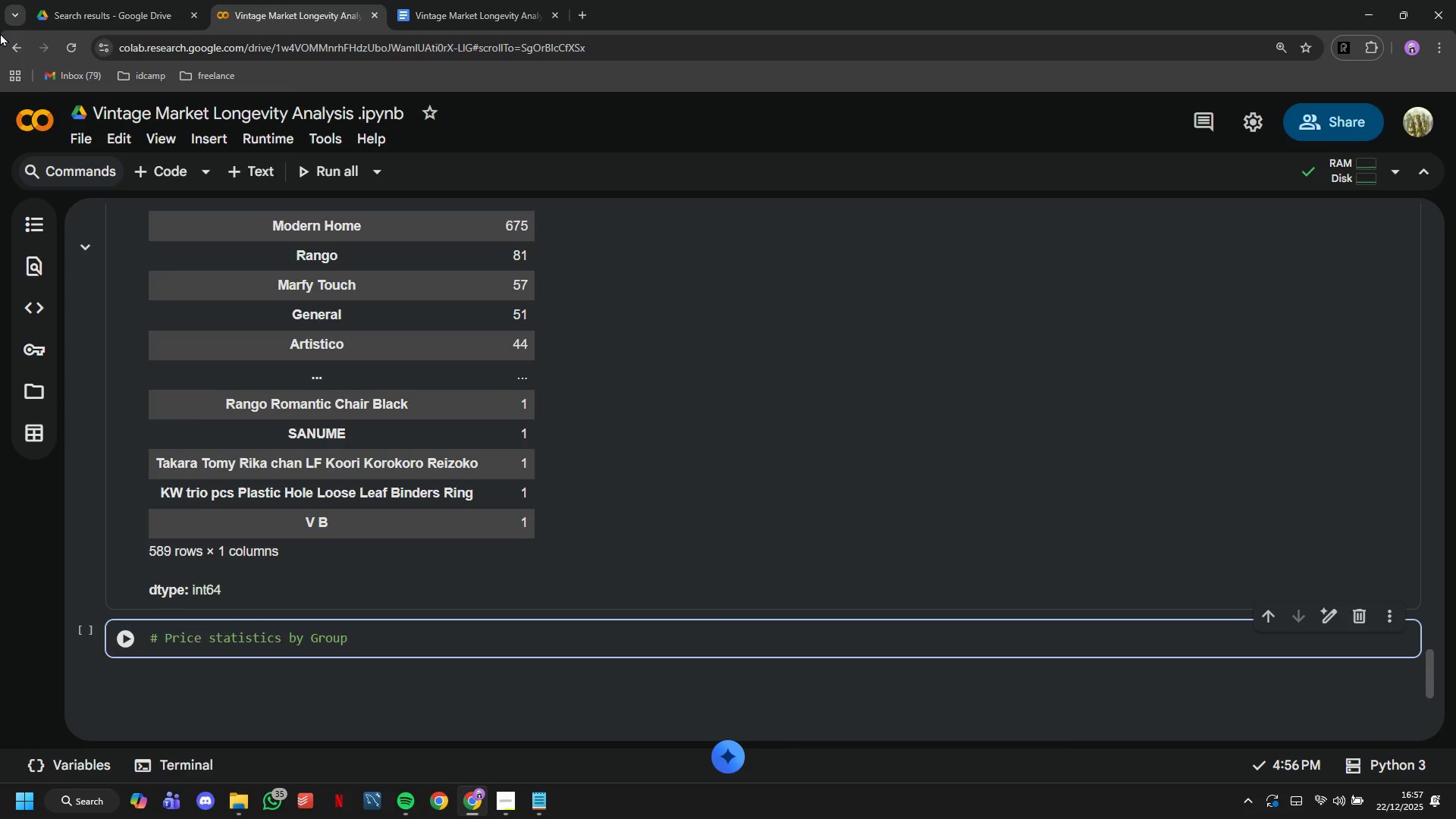 
type(Tupe)
key(Backspace)
key(Backspace)
key(Backspace)
type(ype)
 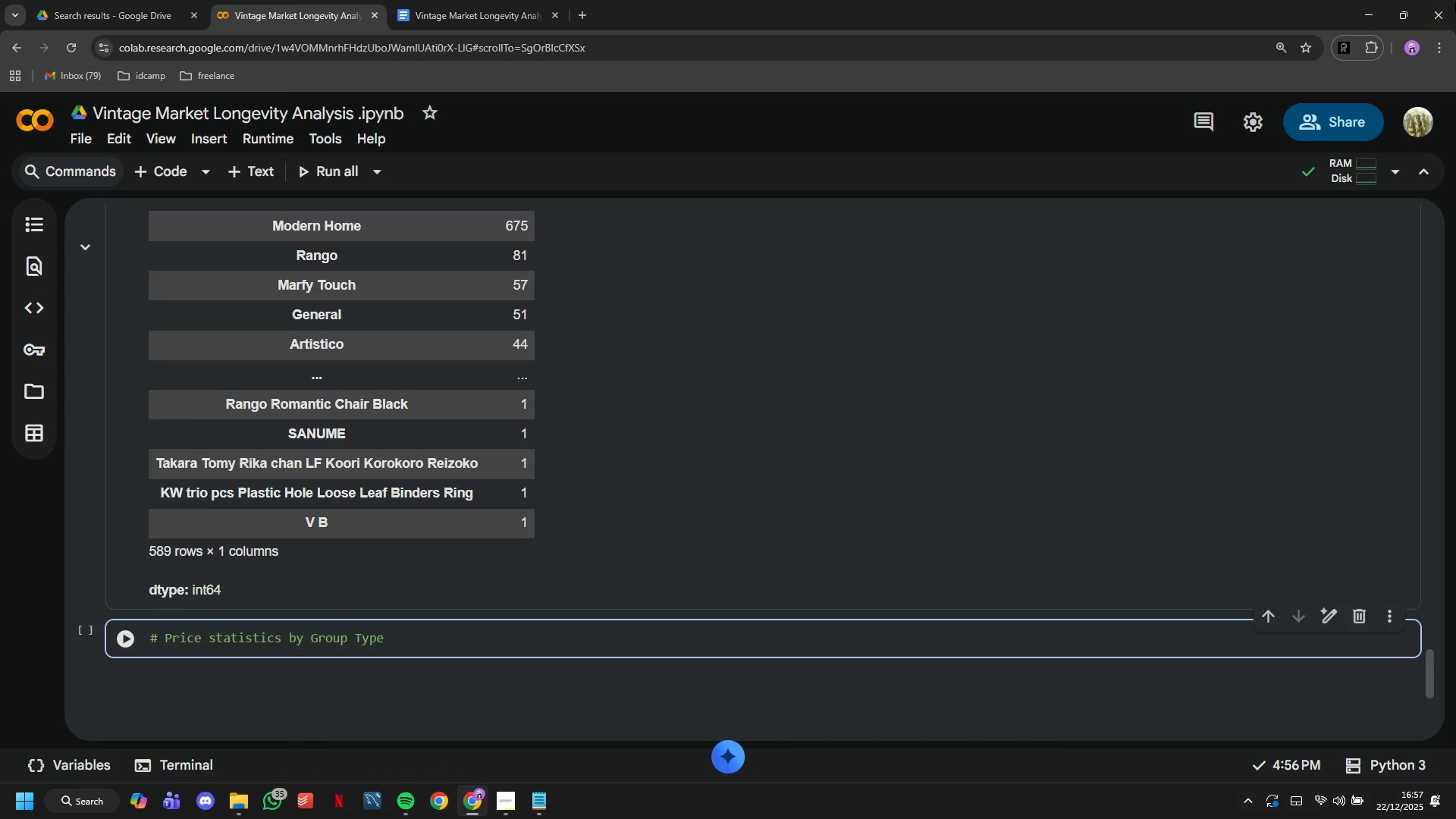 
wait(13.99)
 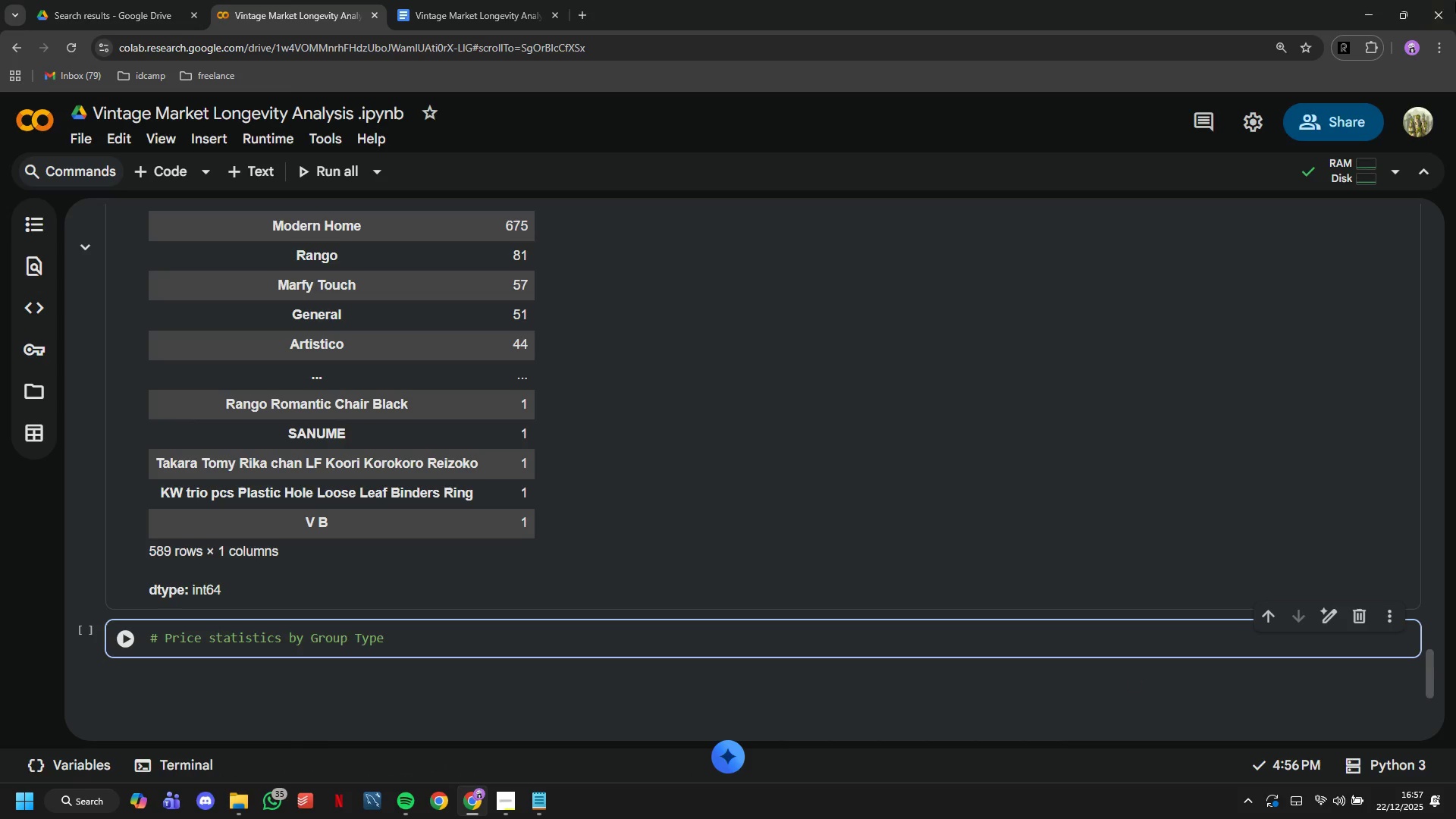 
mouse_move([1419, 37])
 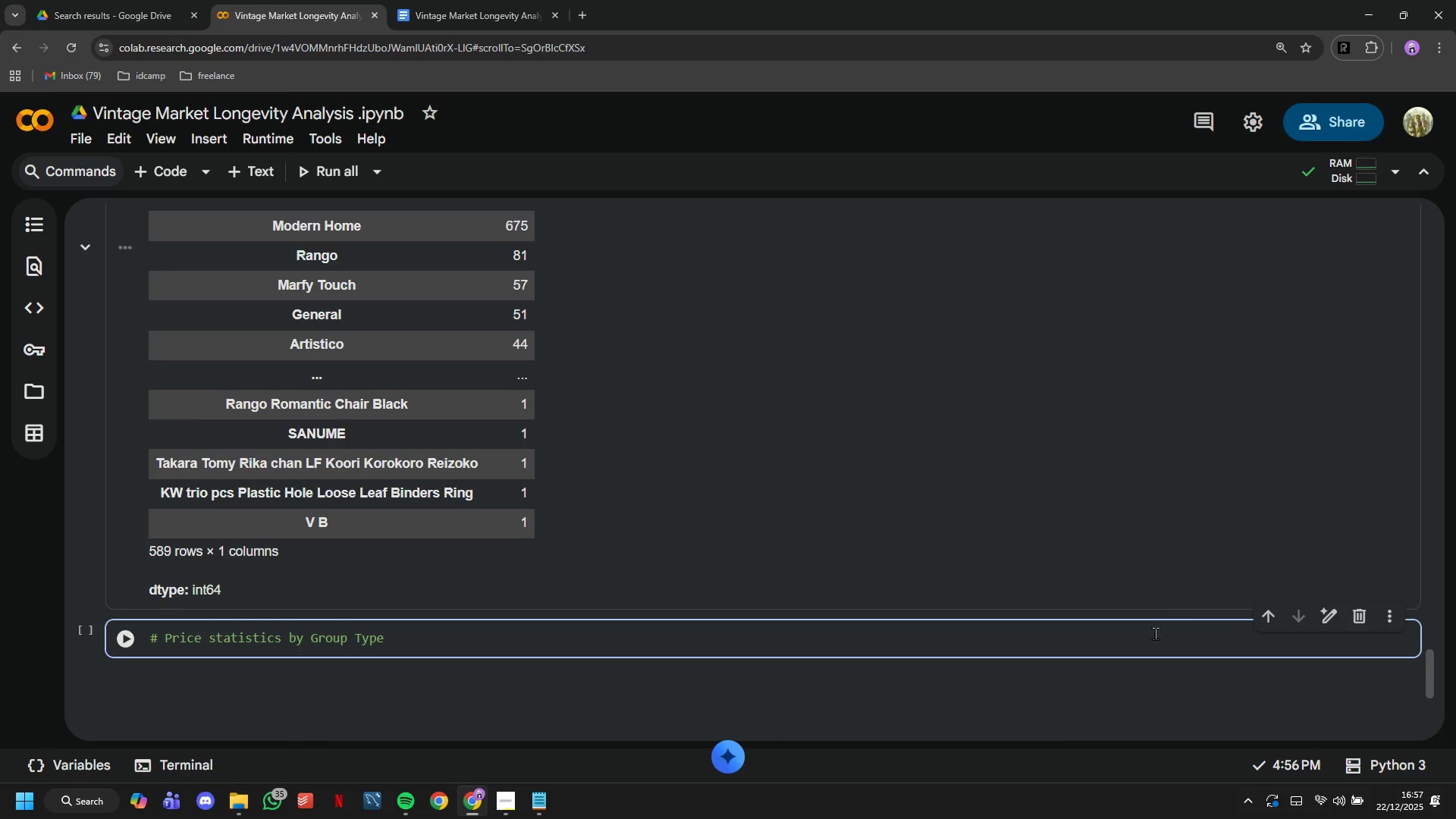 
left_click([1144, 641])
 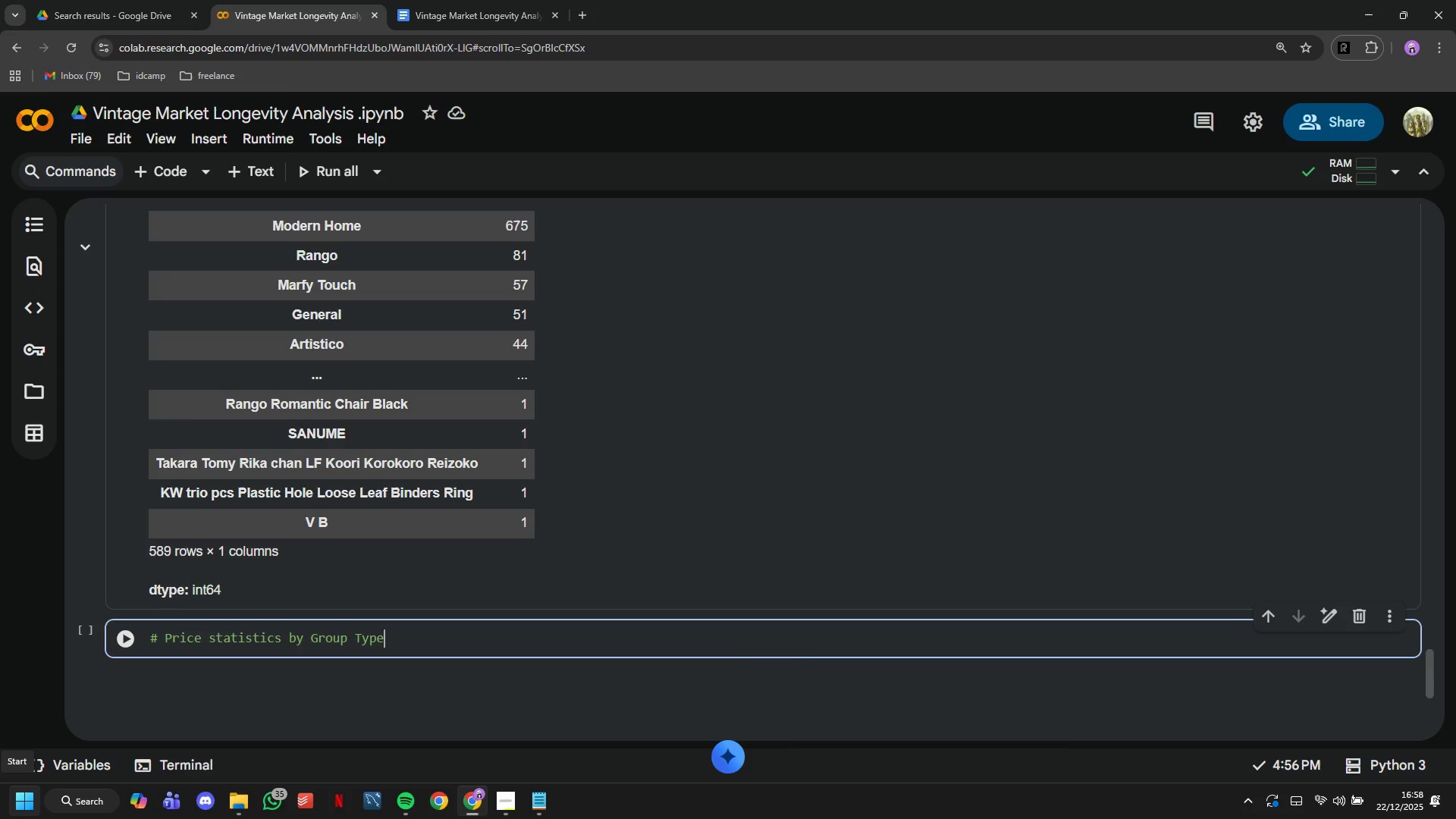 
wait(18.7)
 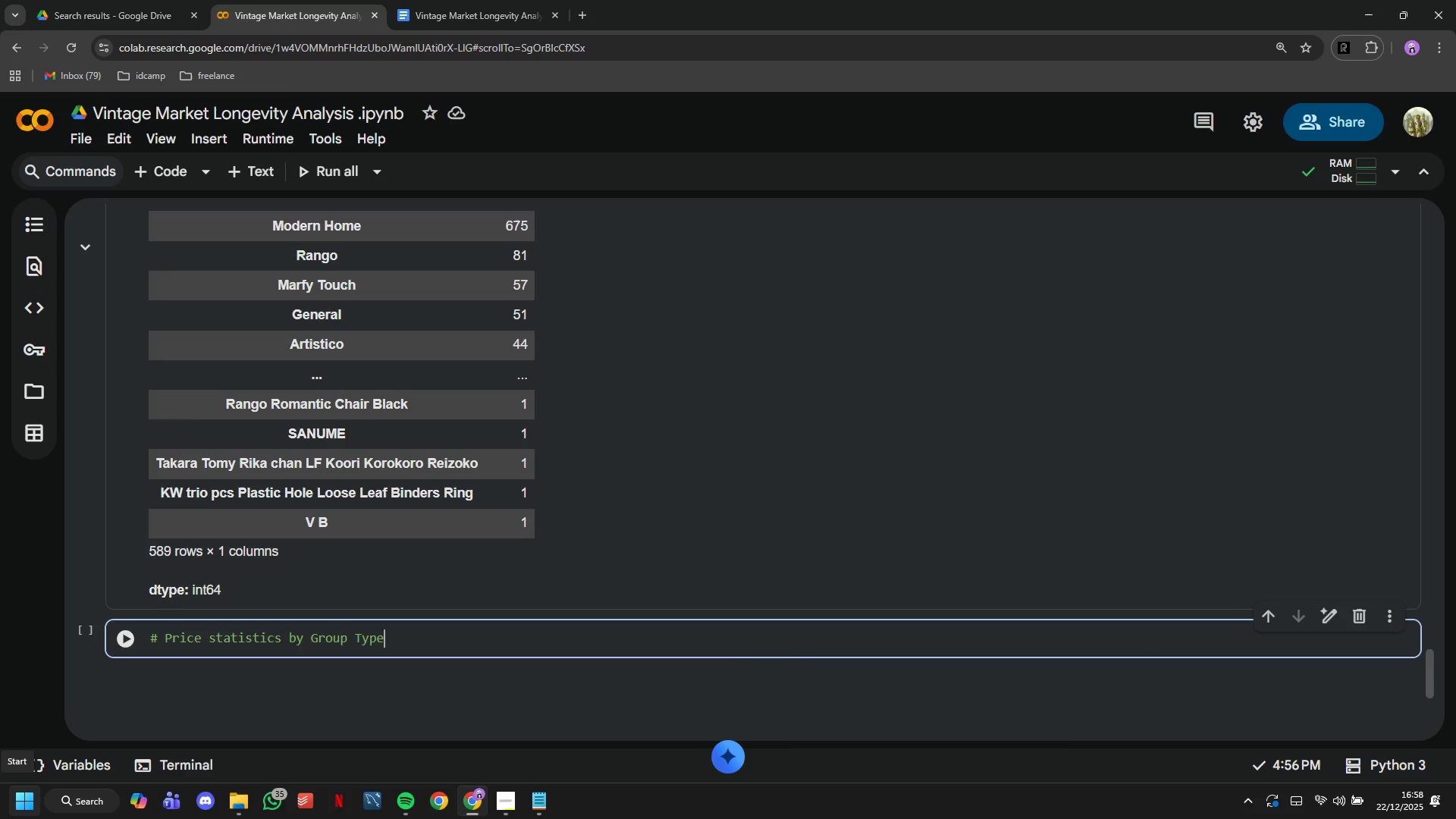 
key(Space)
 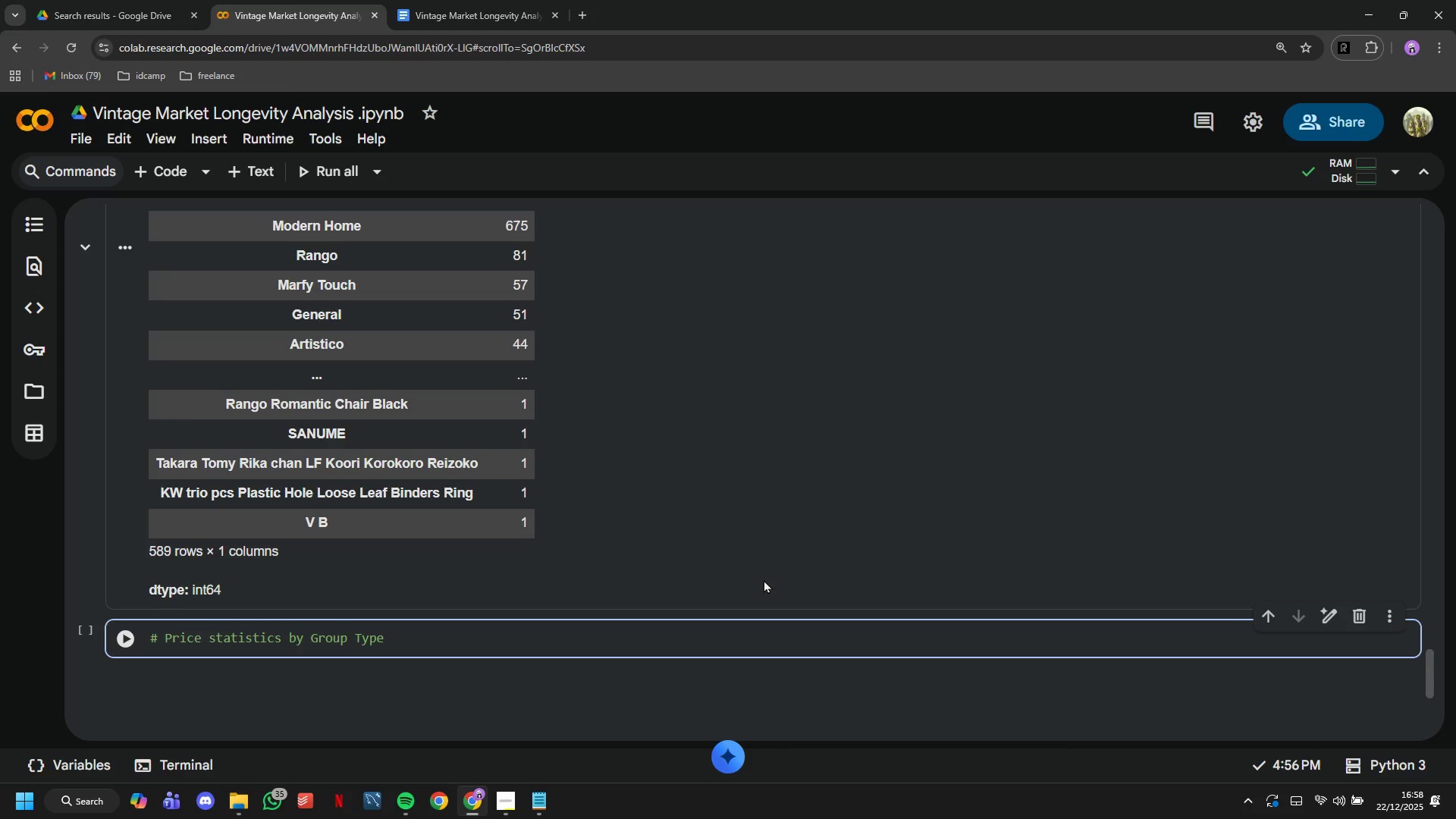 
wait(13.39)
 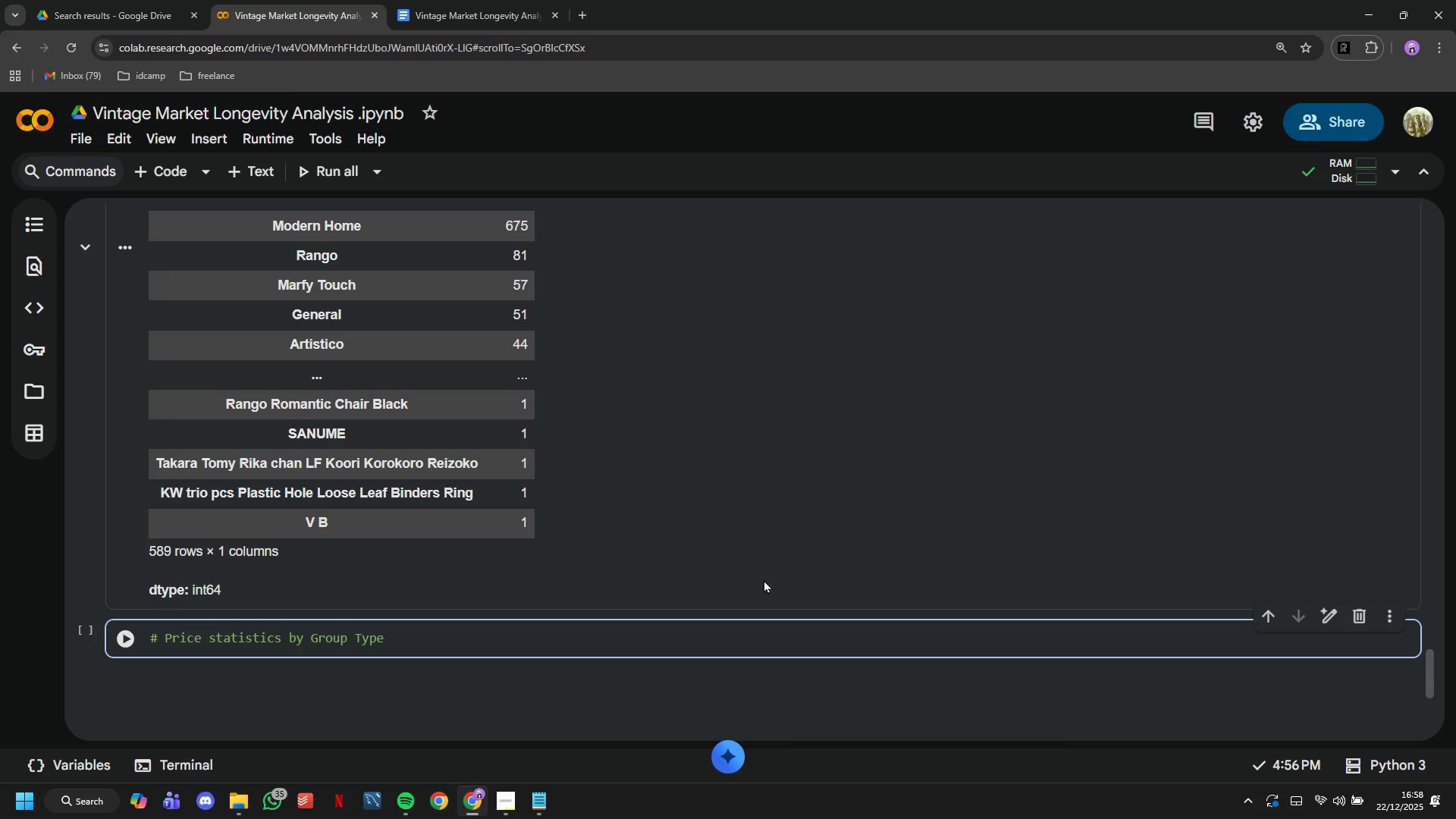 
key(Backspace)
key(Backspace)
key(Backspace)
key(Backspace)
key(Backspace)
key(Backspace)
key(Backspace)
key(Backspace)
key(Backspace)
key(Backspace)
key(Backspace)
type(Tu)
key(Backspace)
type(ypw)
 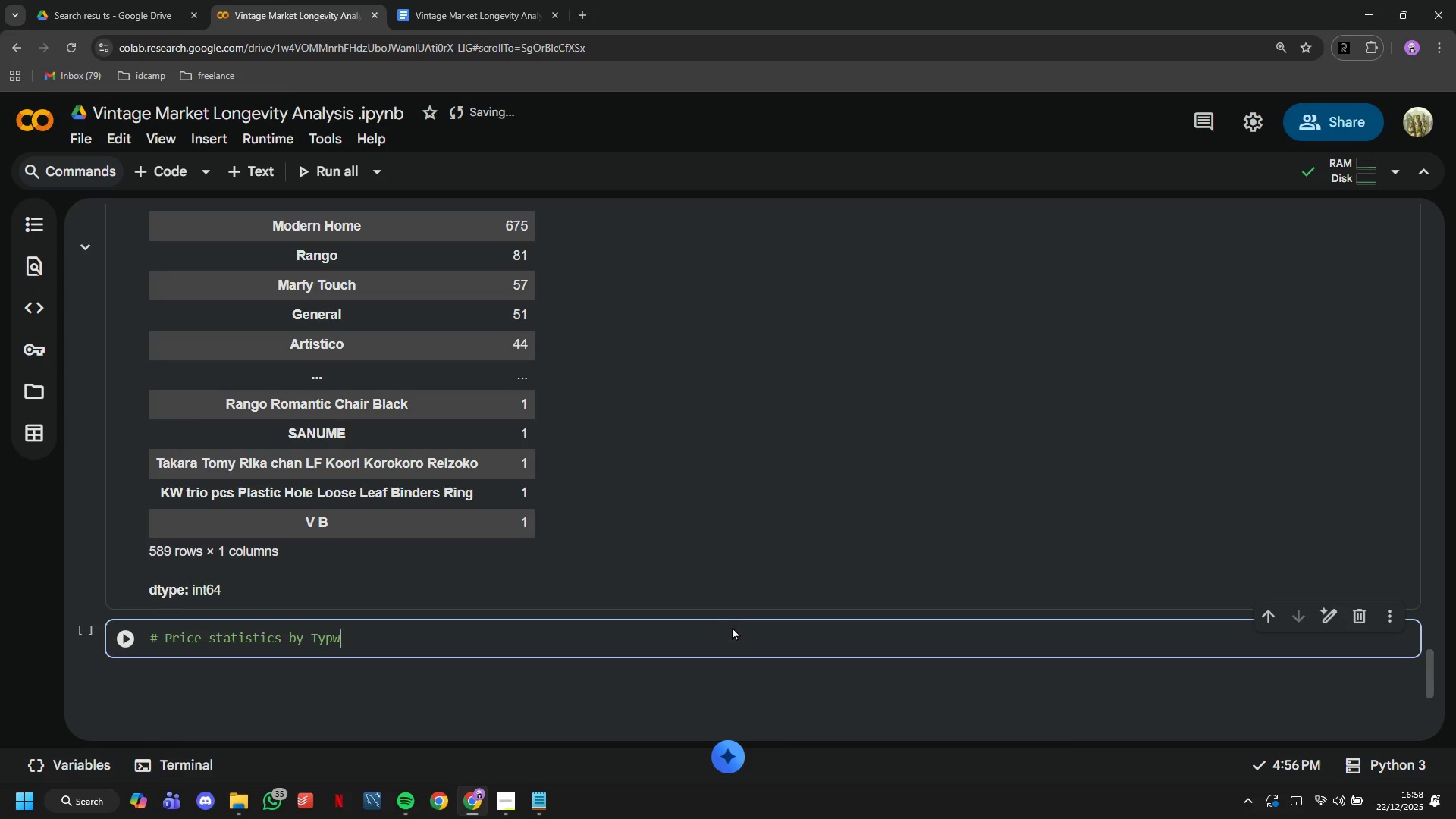 
wait(5.91)
 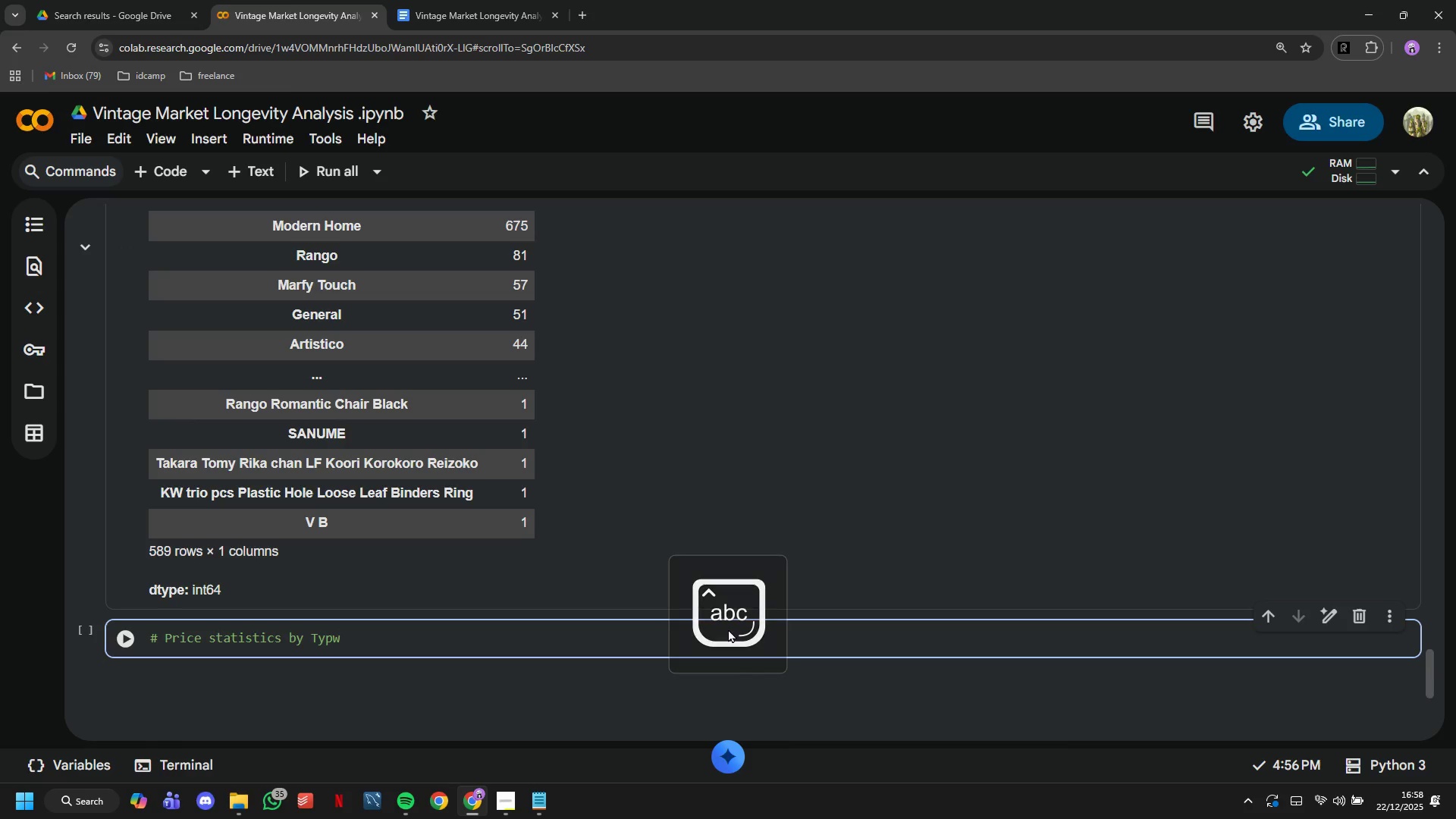 
key(Enter)
 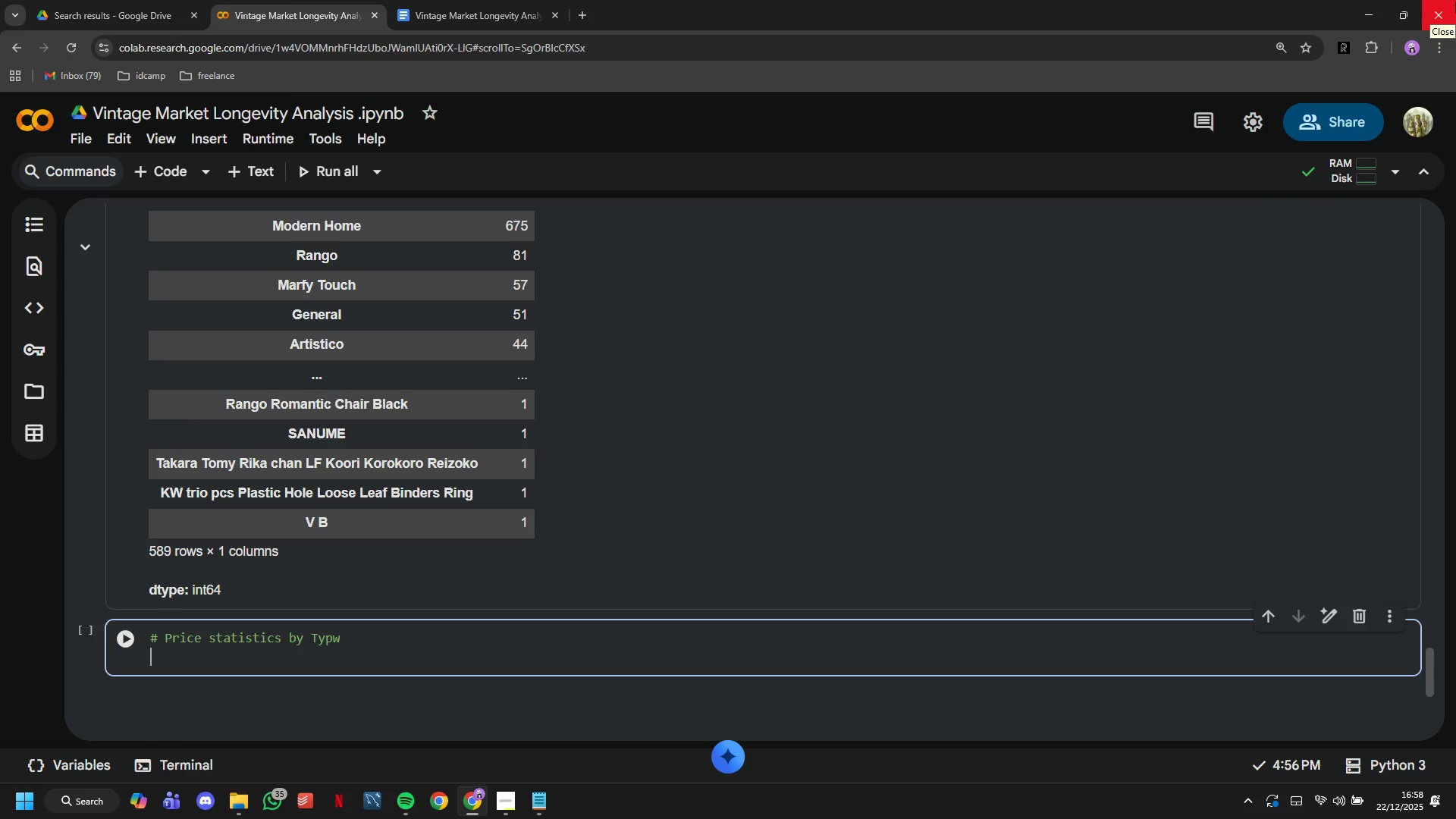 